 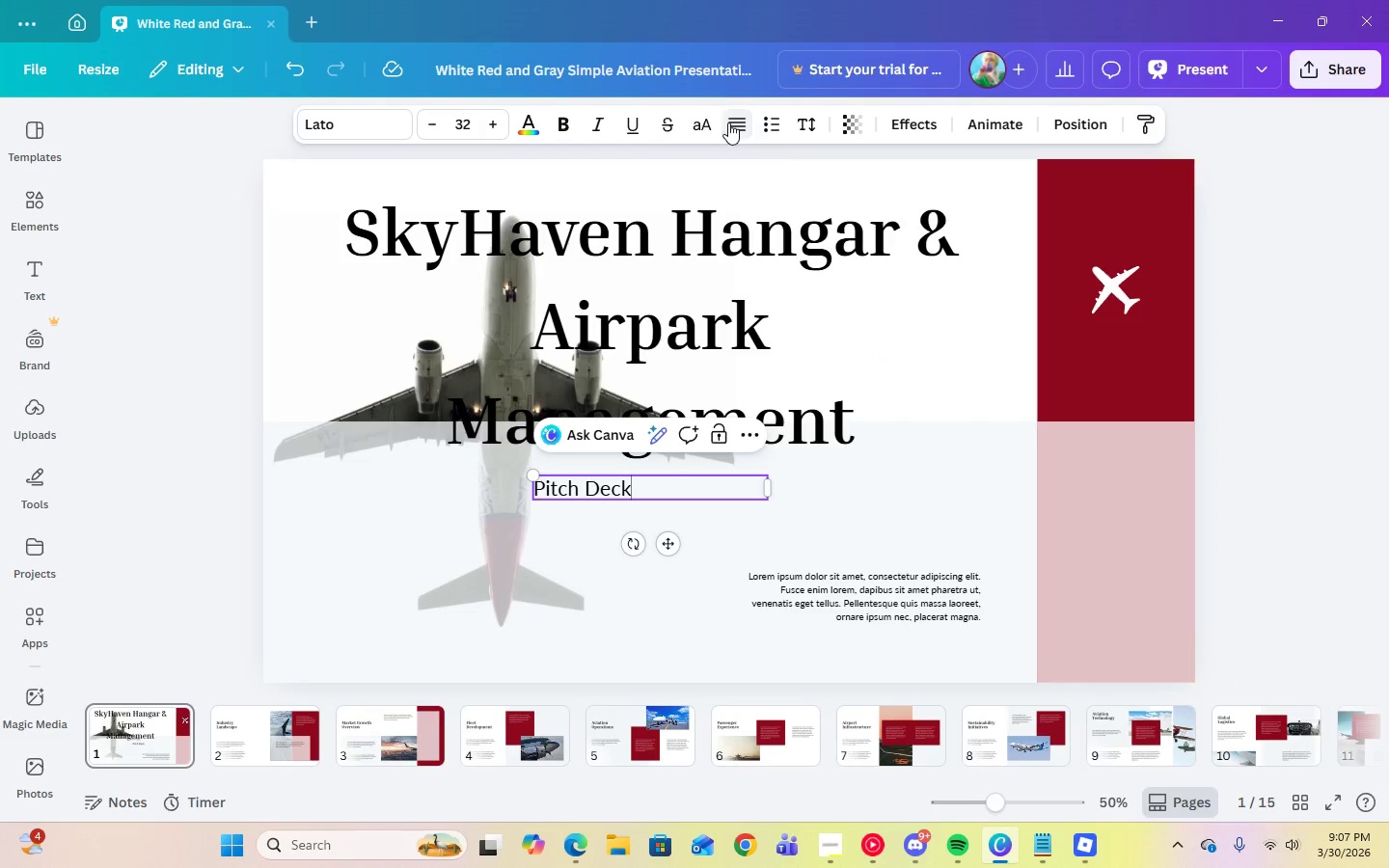 
left_click([728, 122])
 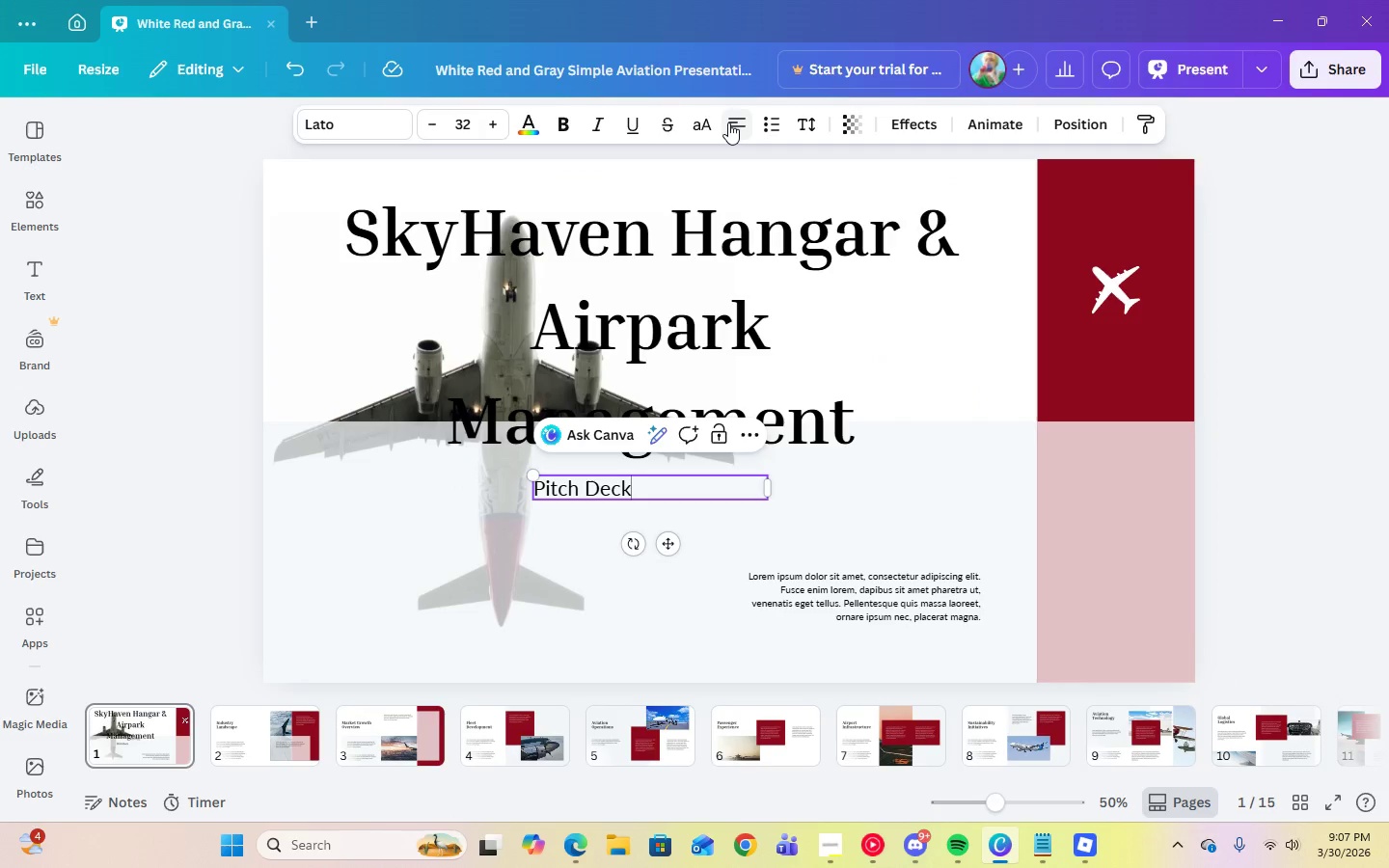 
left_click([728, 122])
 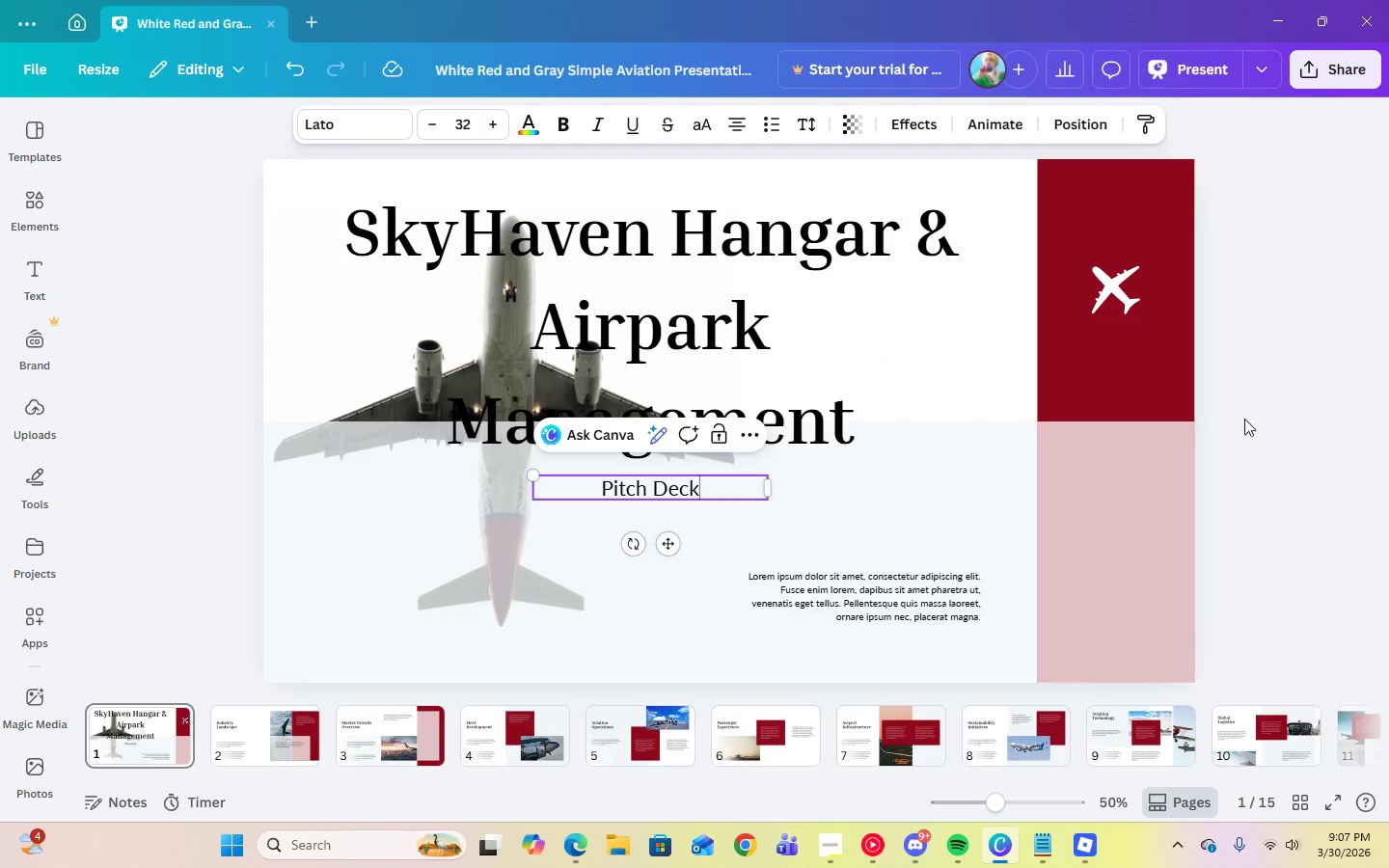 
left_click([1255, 422])
 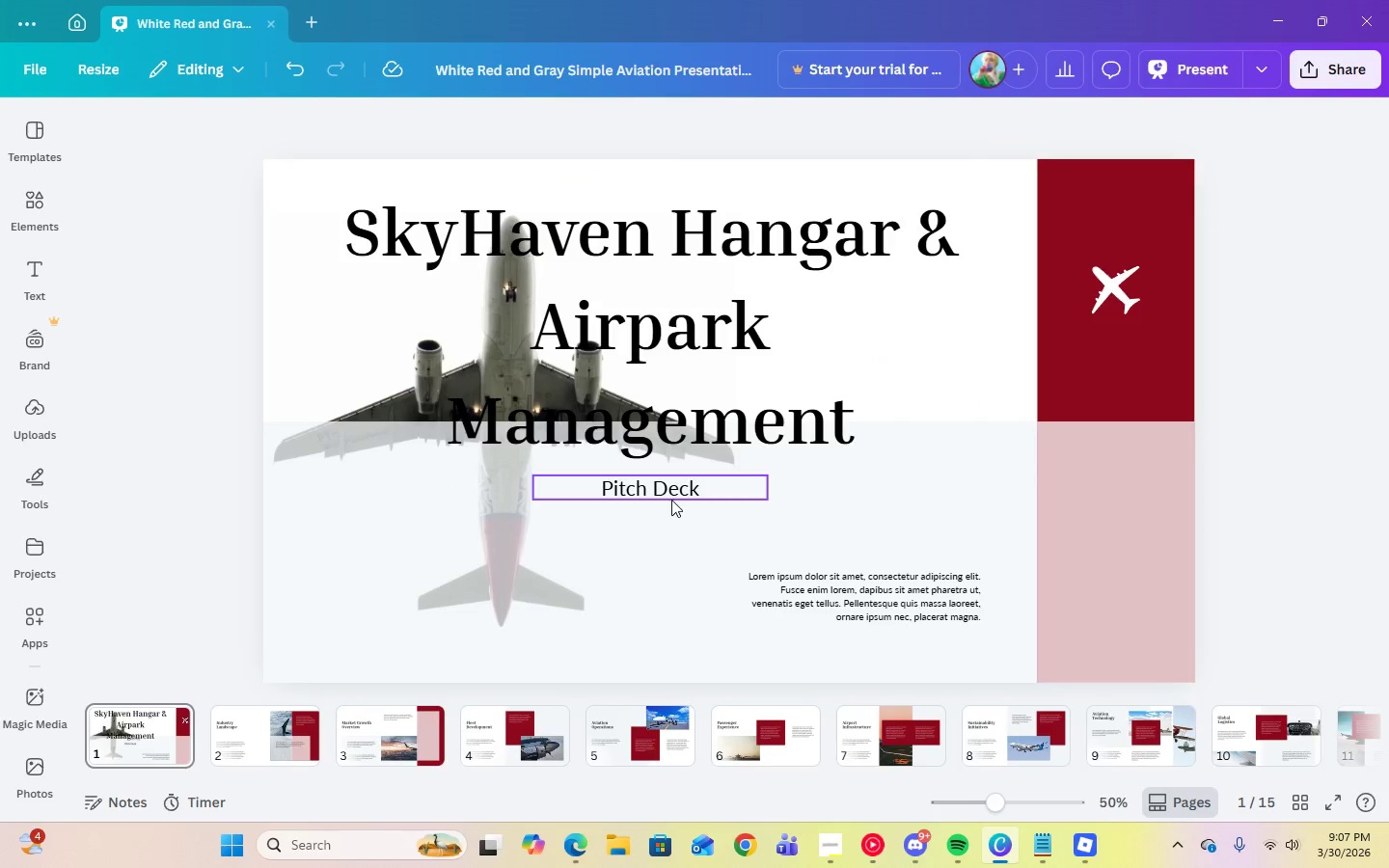 
left_click([661, 491])
 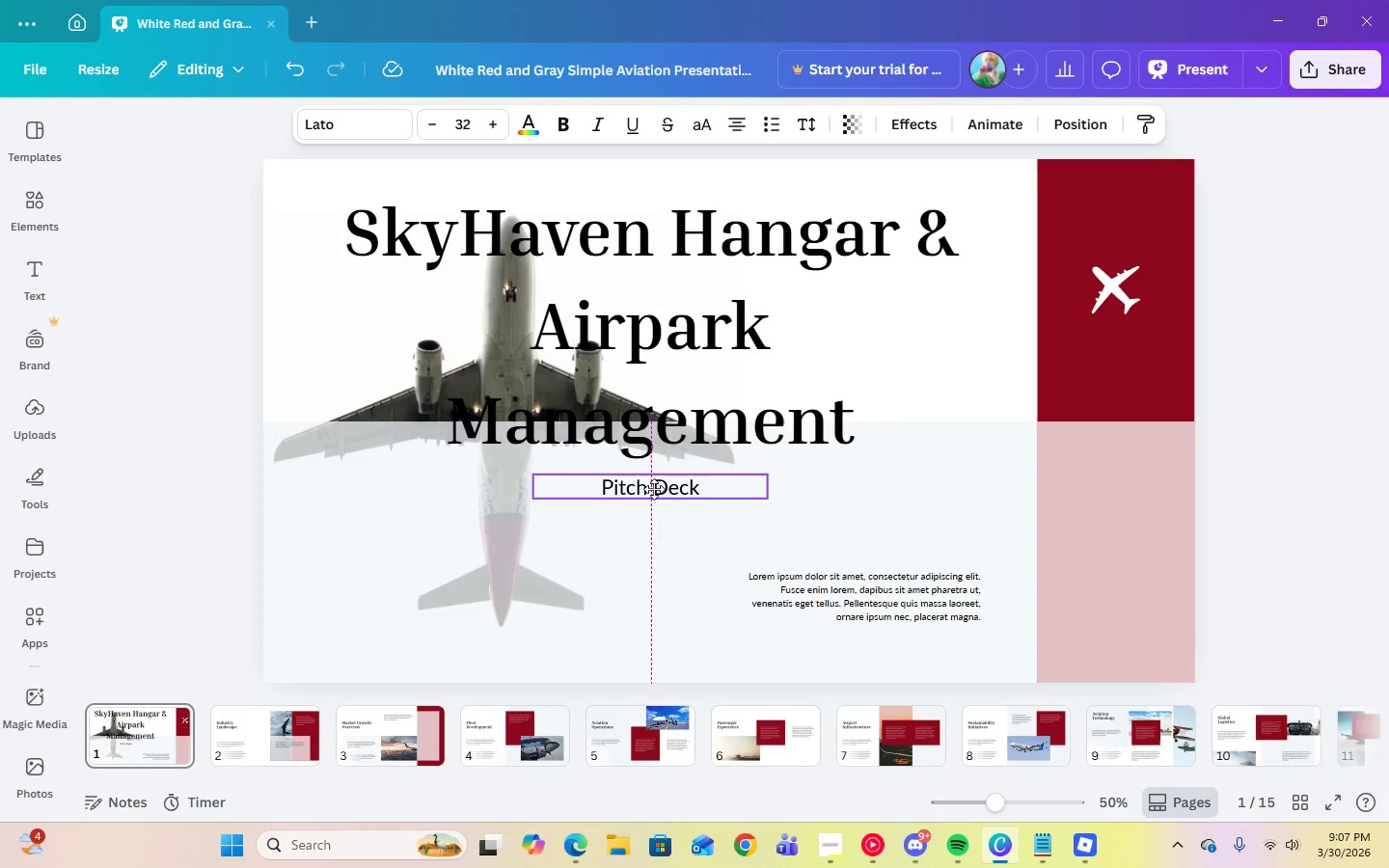 
wait(7.06)
 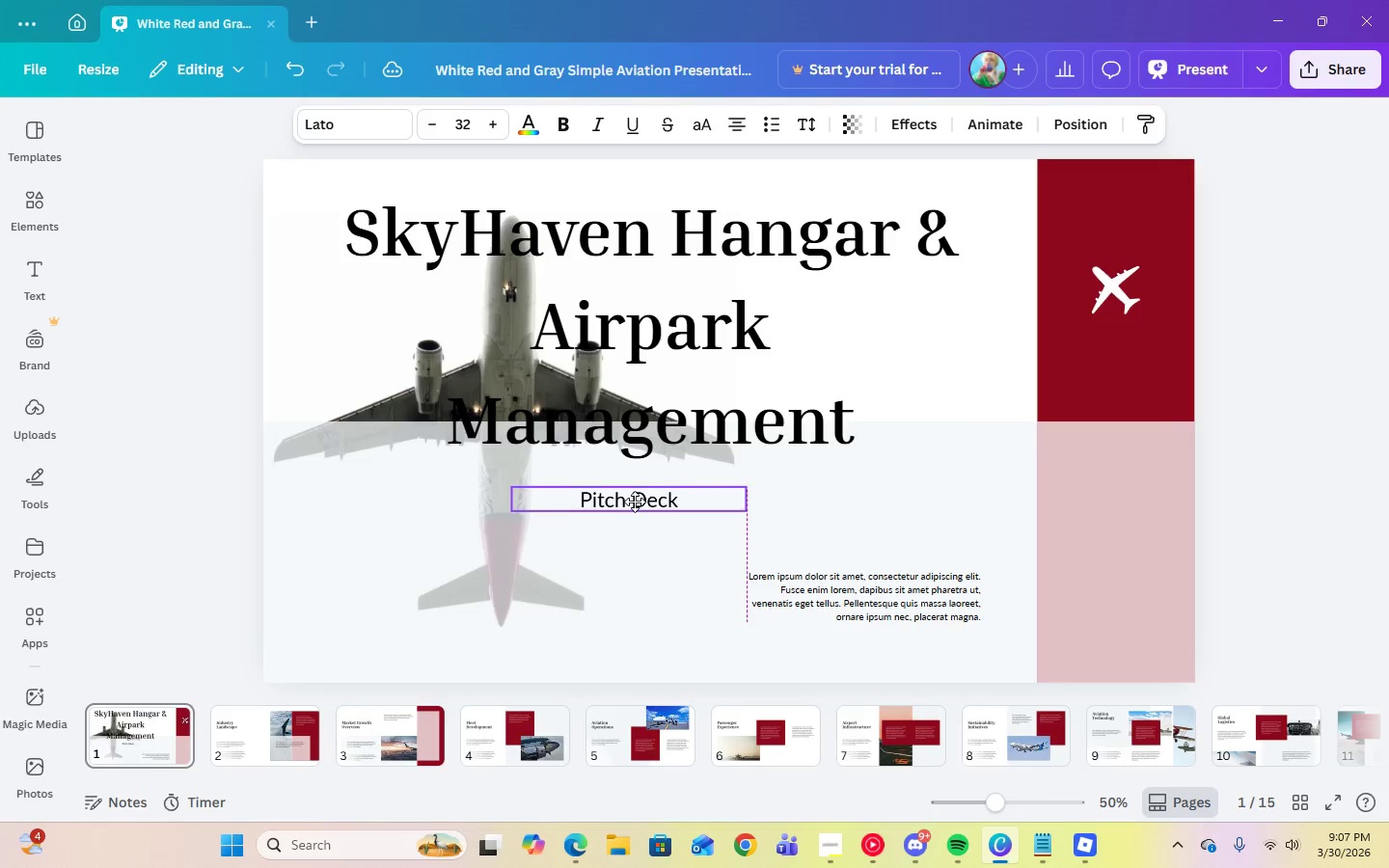 
left_click([1333, 486])
 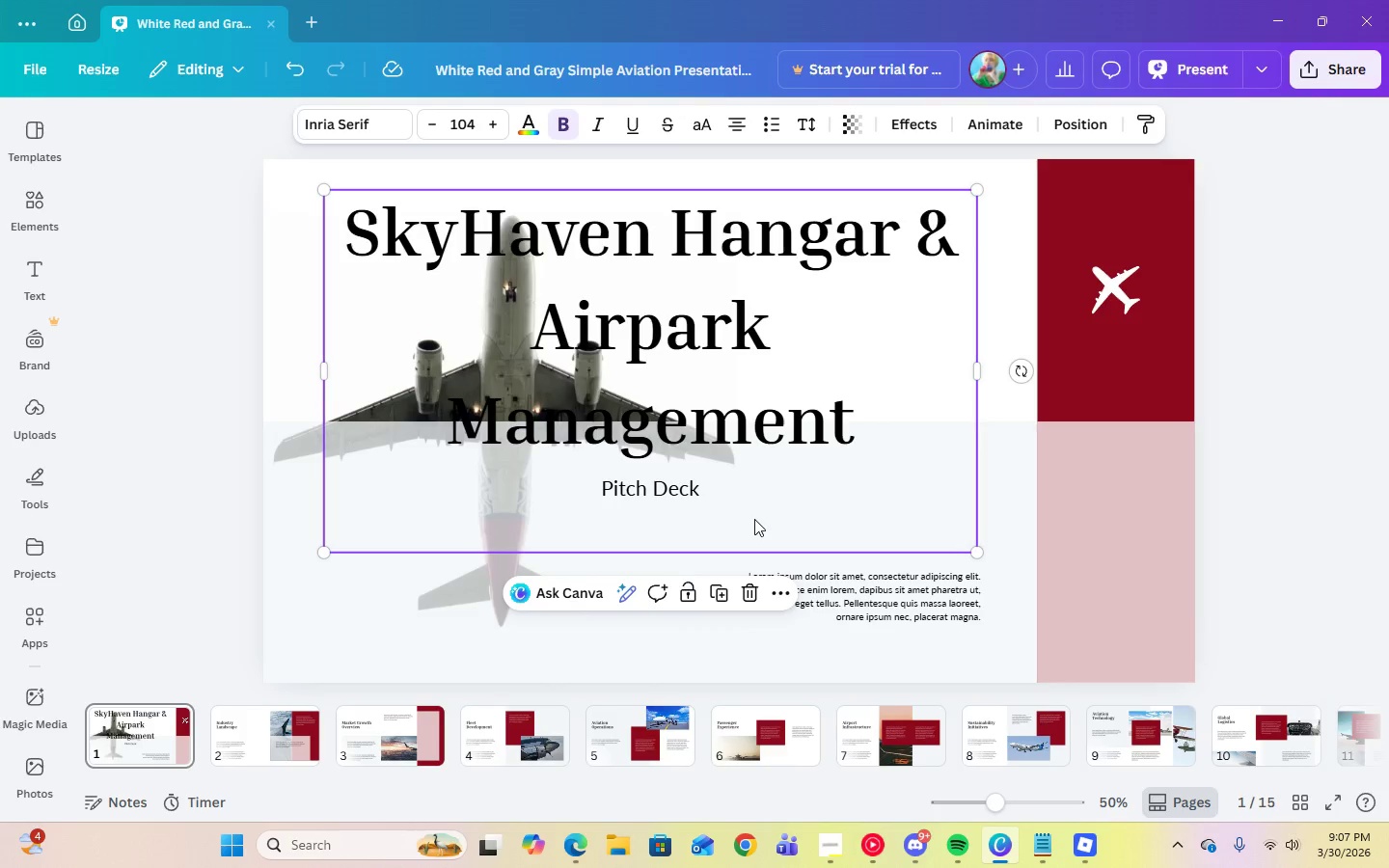 
double_click([761, 525])
 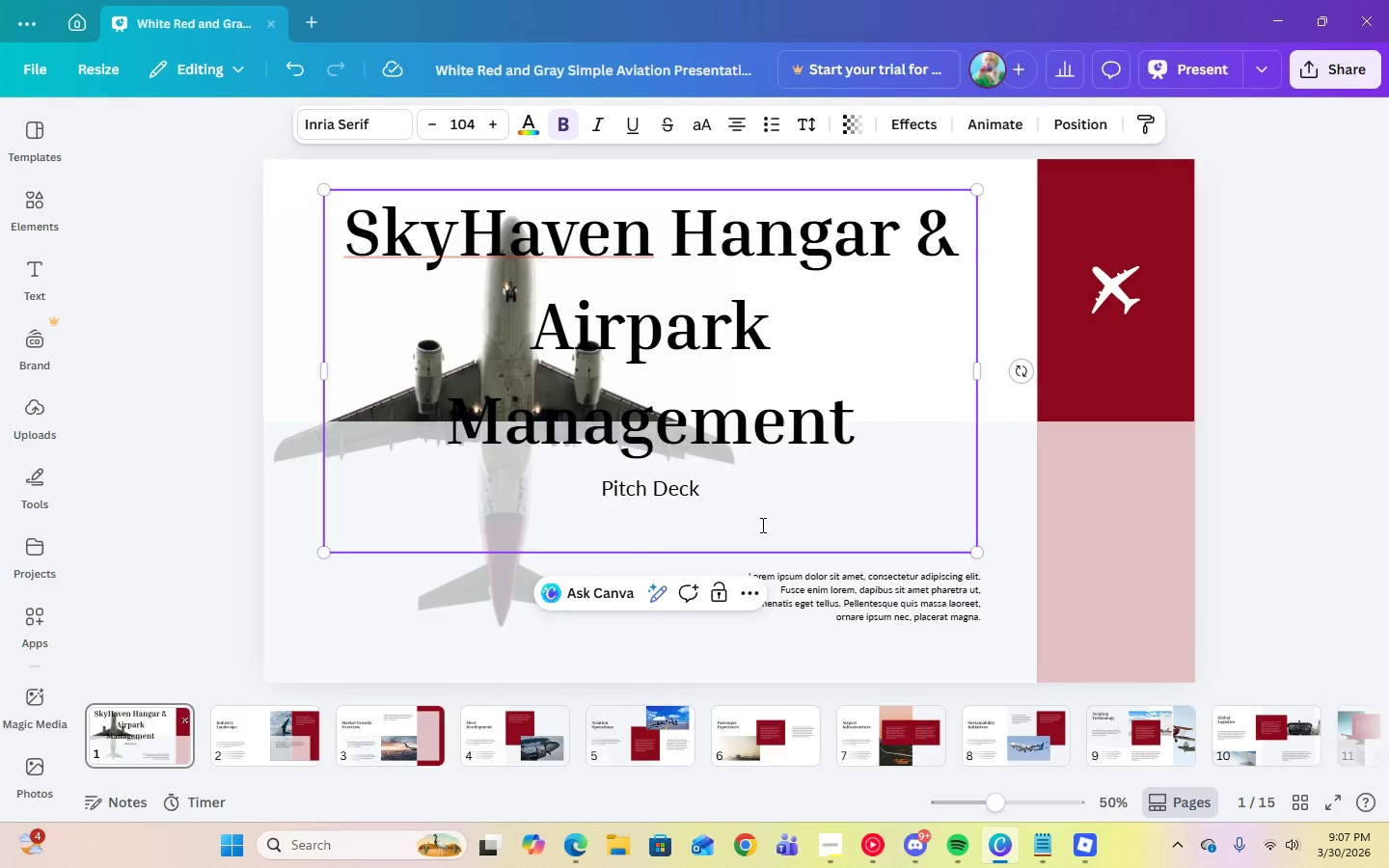 
key(Control+Backspace)
 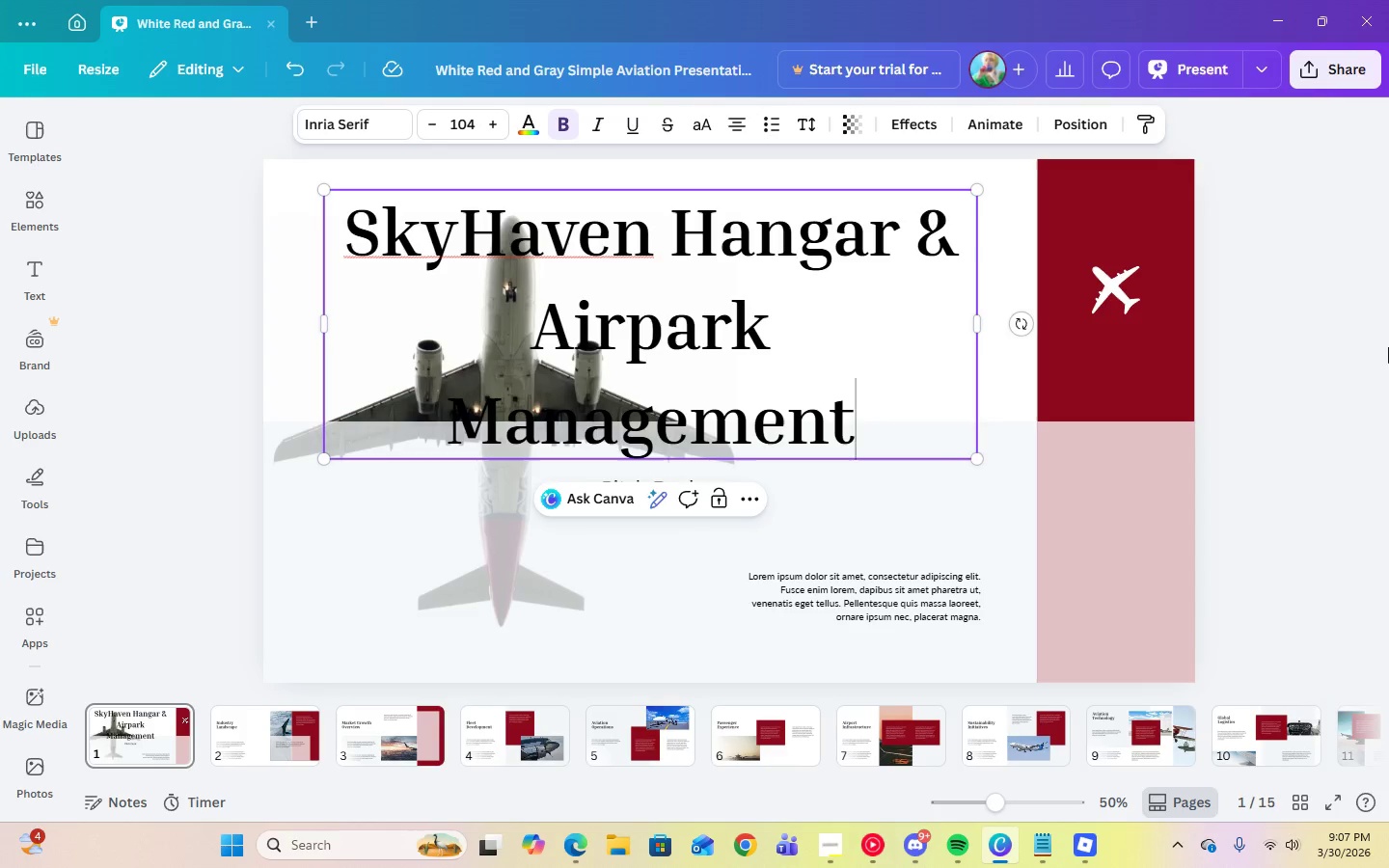 
left_click([1388, 347])
 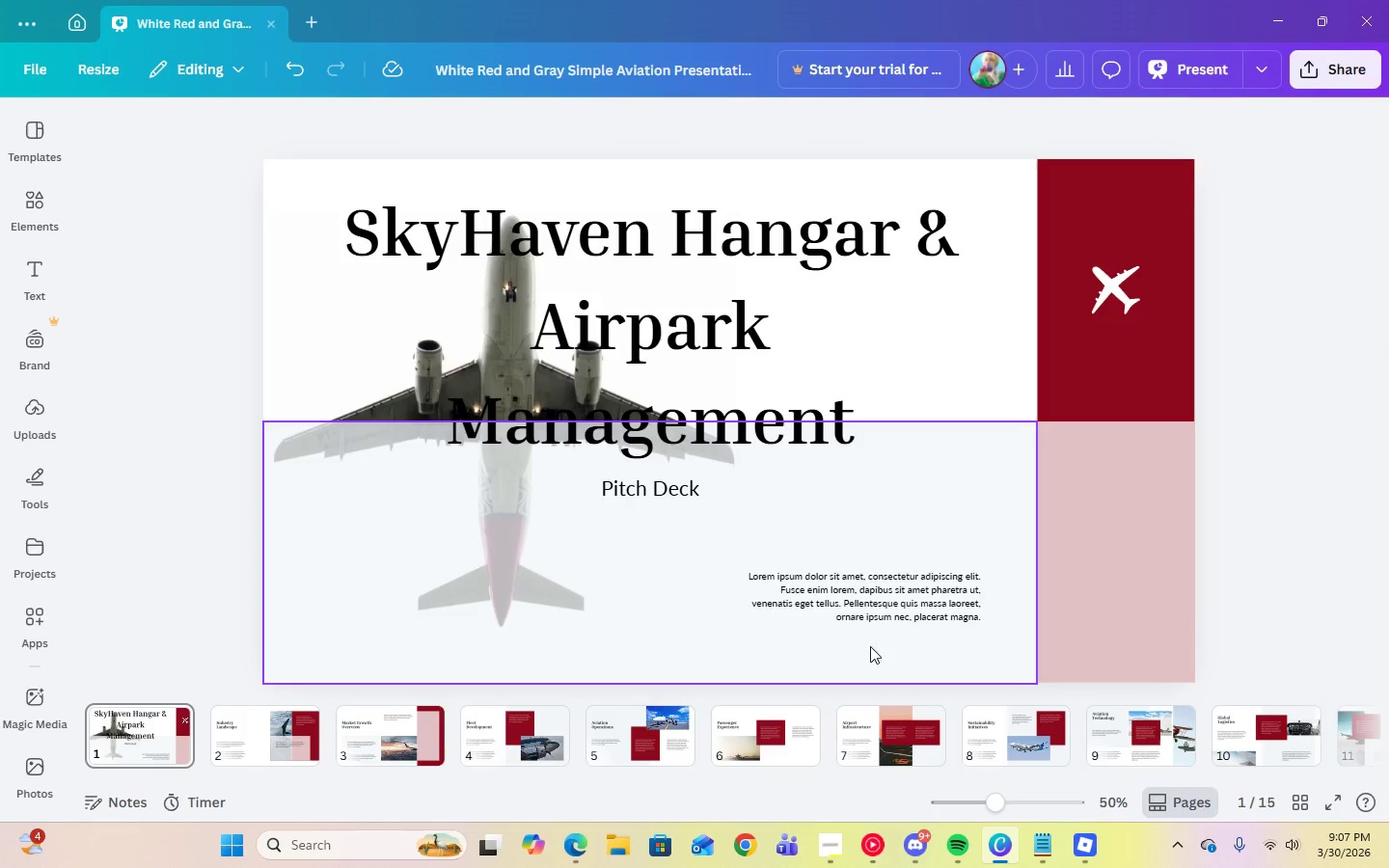 
left_click([840, 604])
 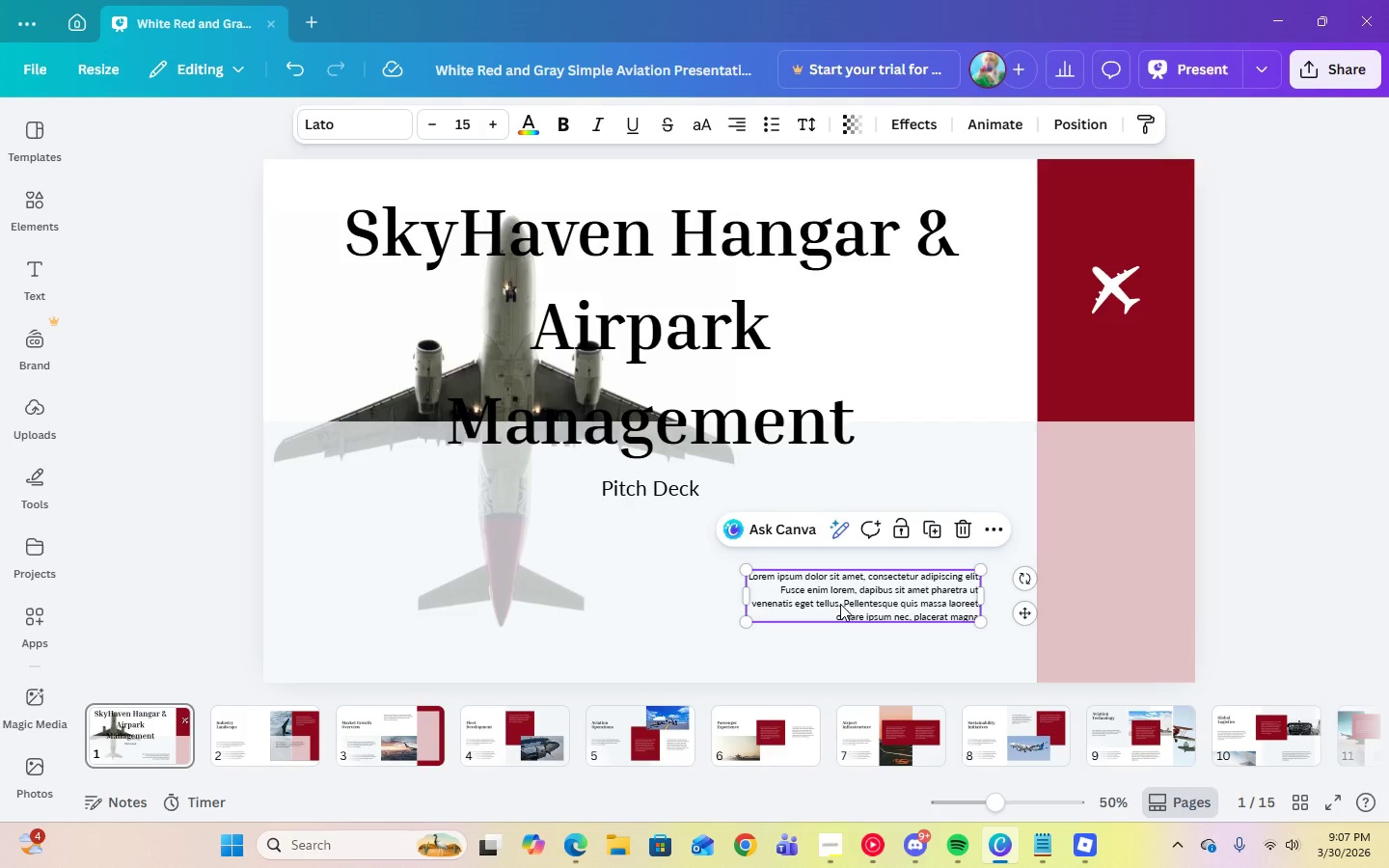 
key(Control+Delete)
 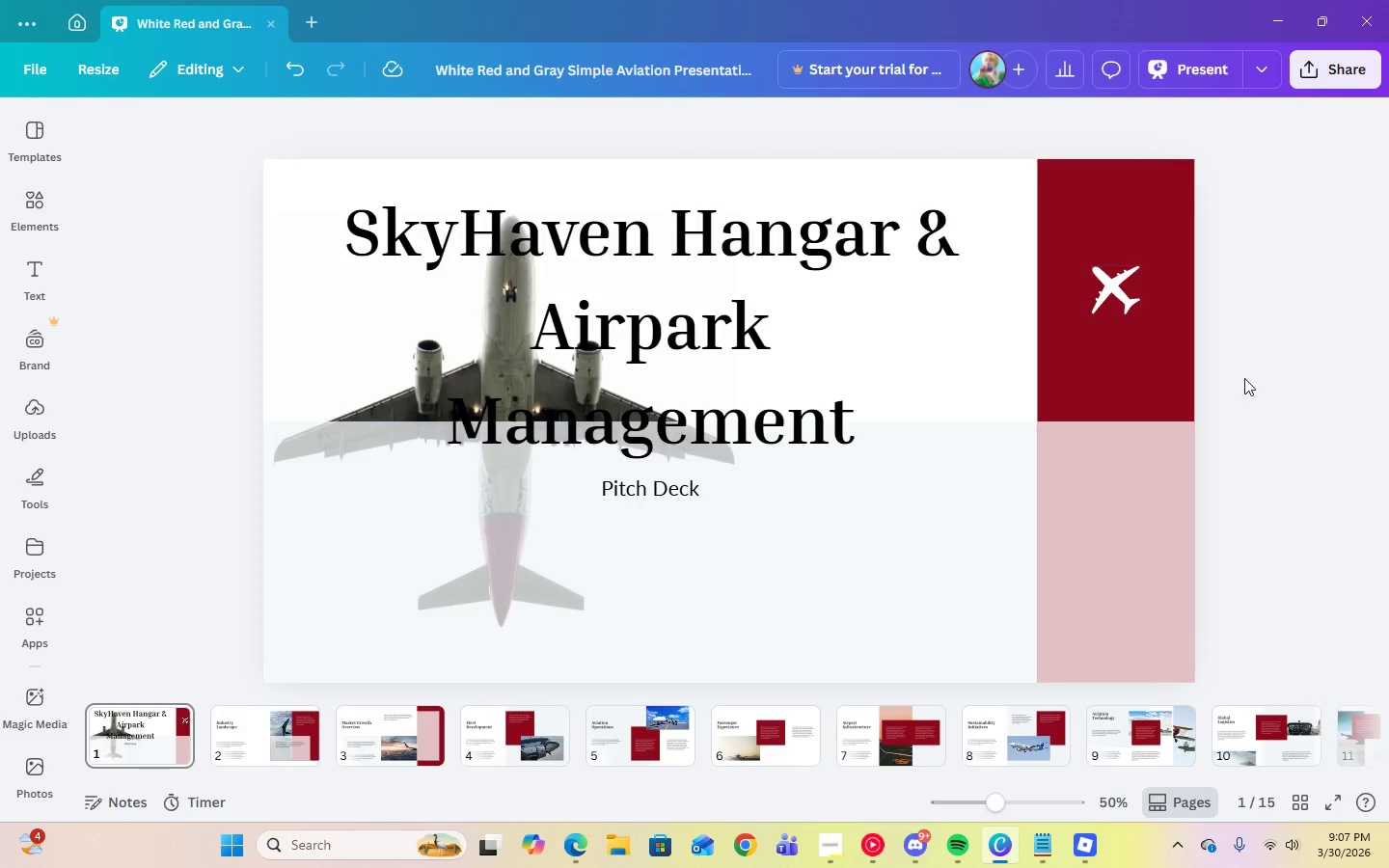 
left_click([1119, 491])
 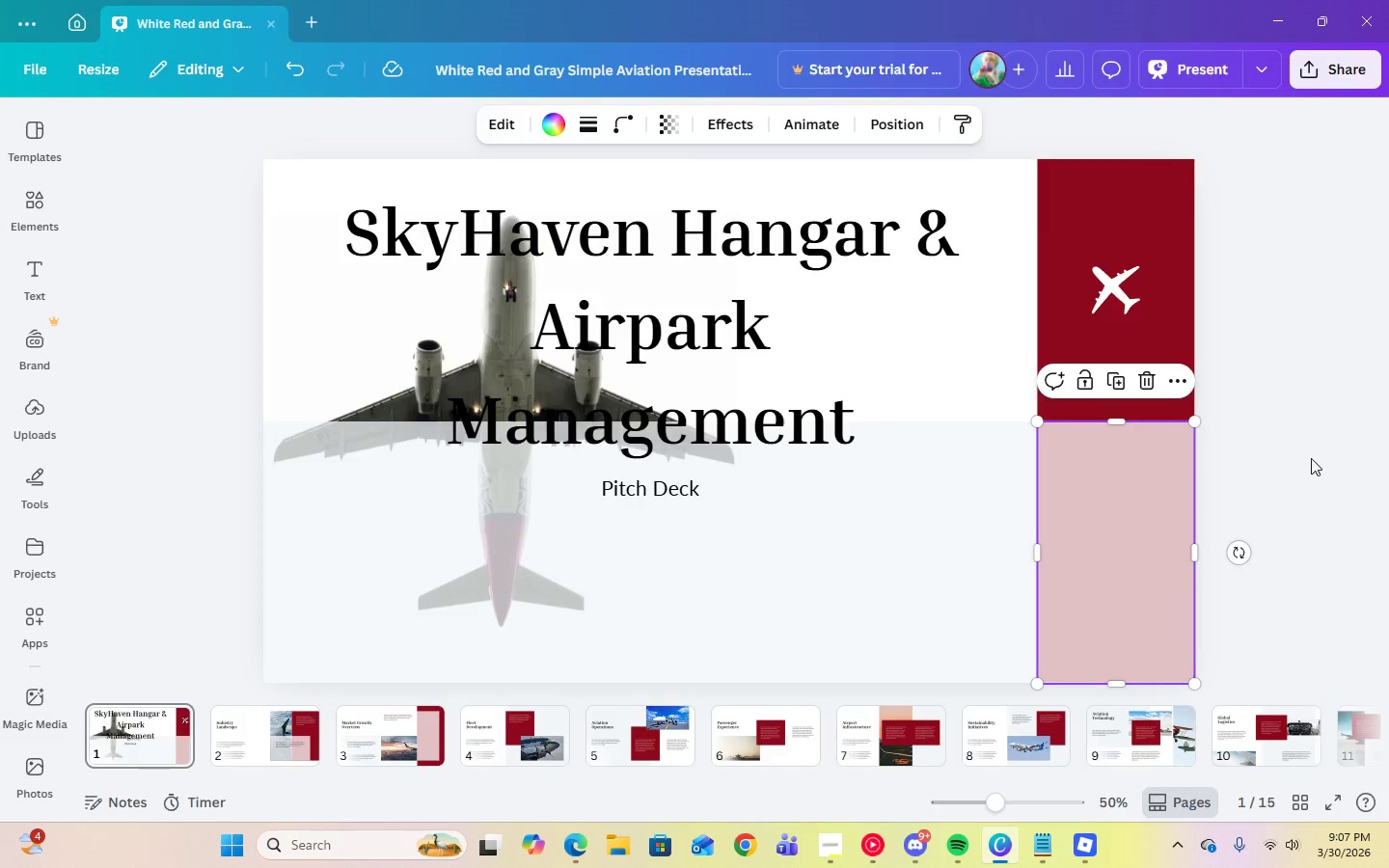 
left_click([1311, 458])
 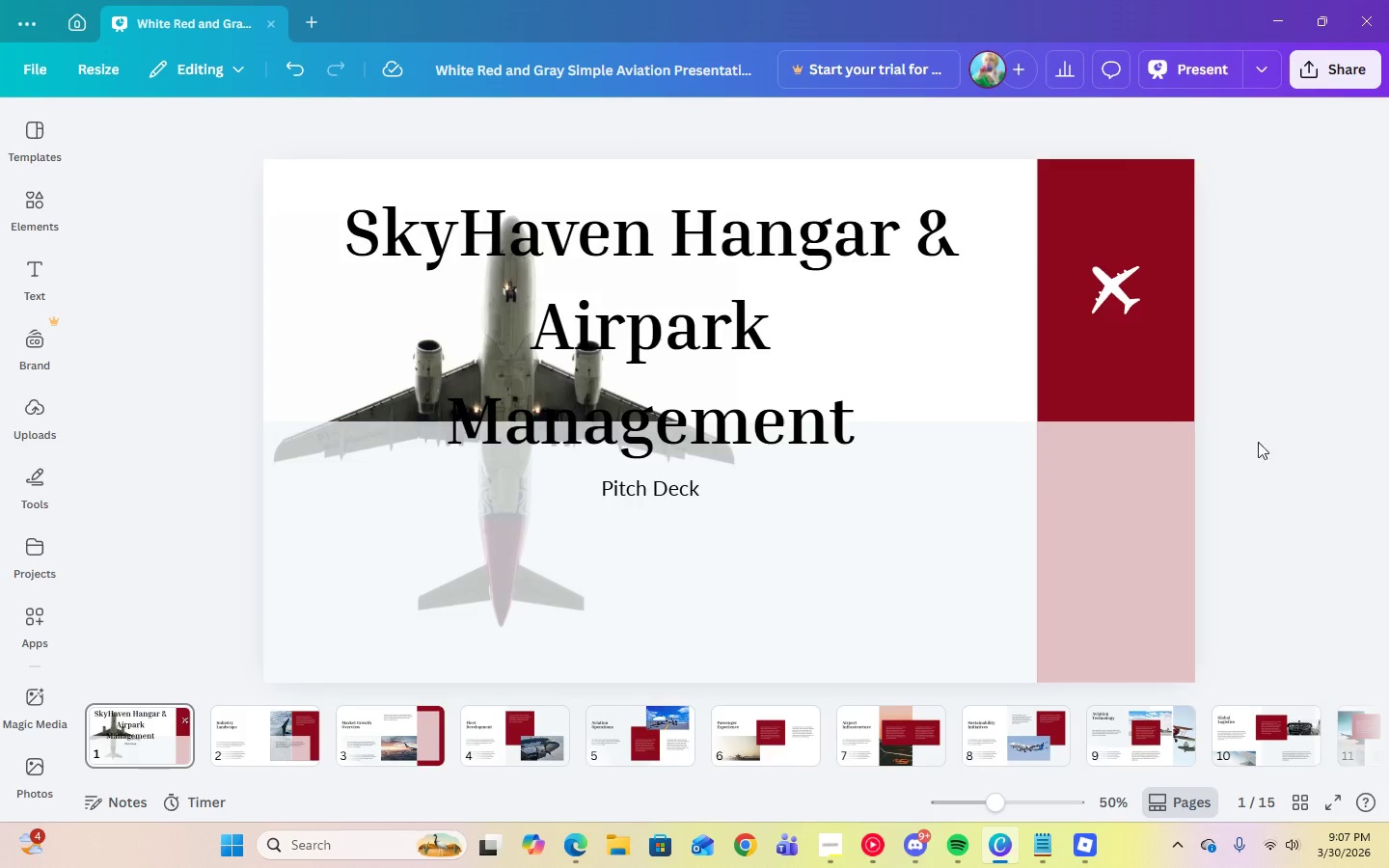 
left_click([932, 507])
 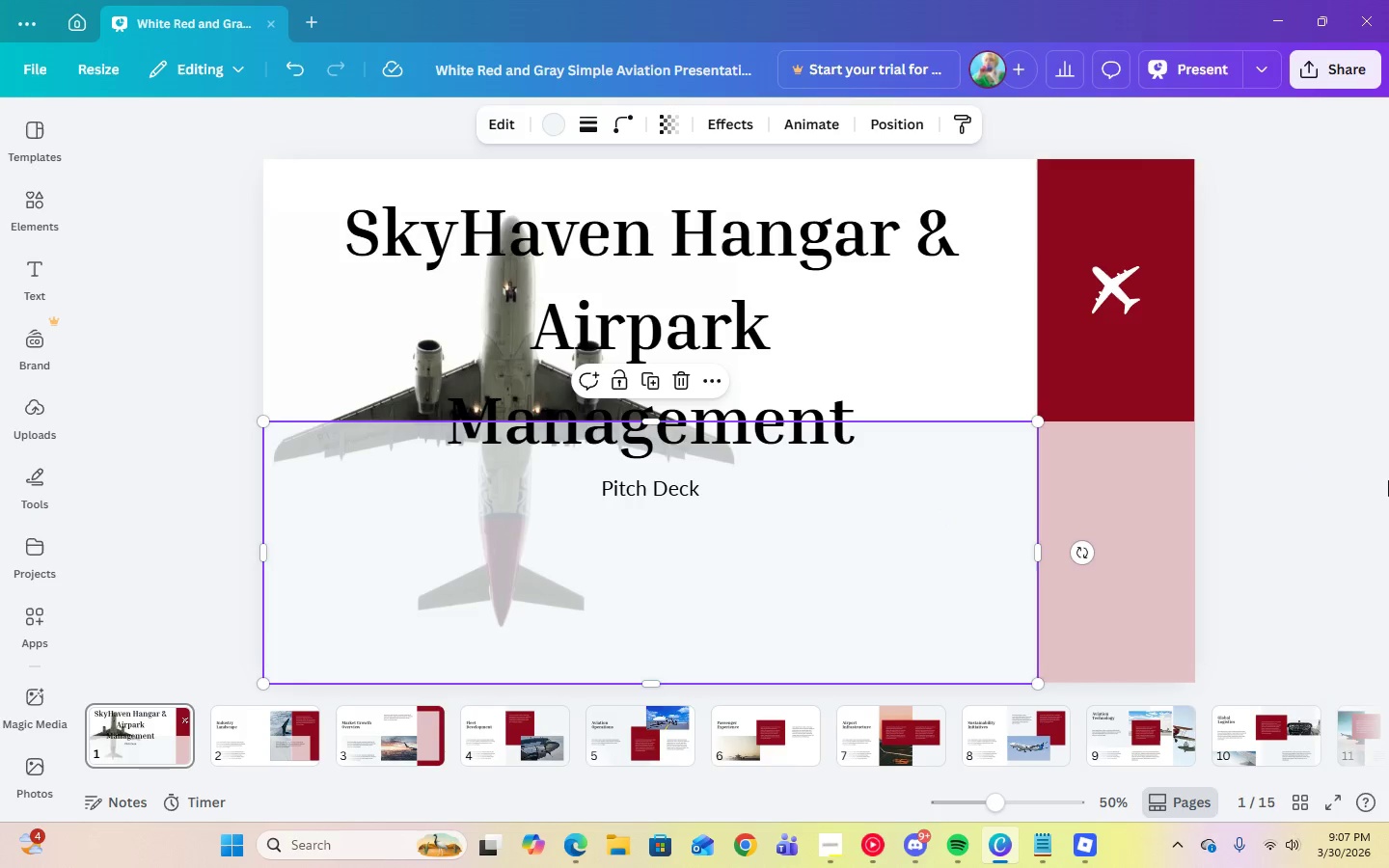 
left_click([1388, 479])
 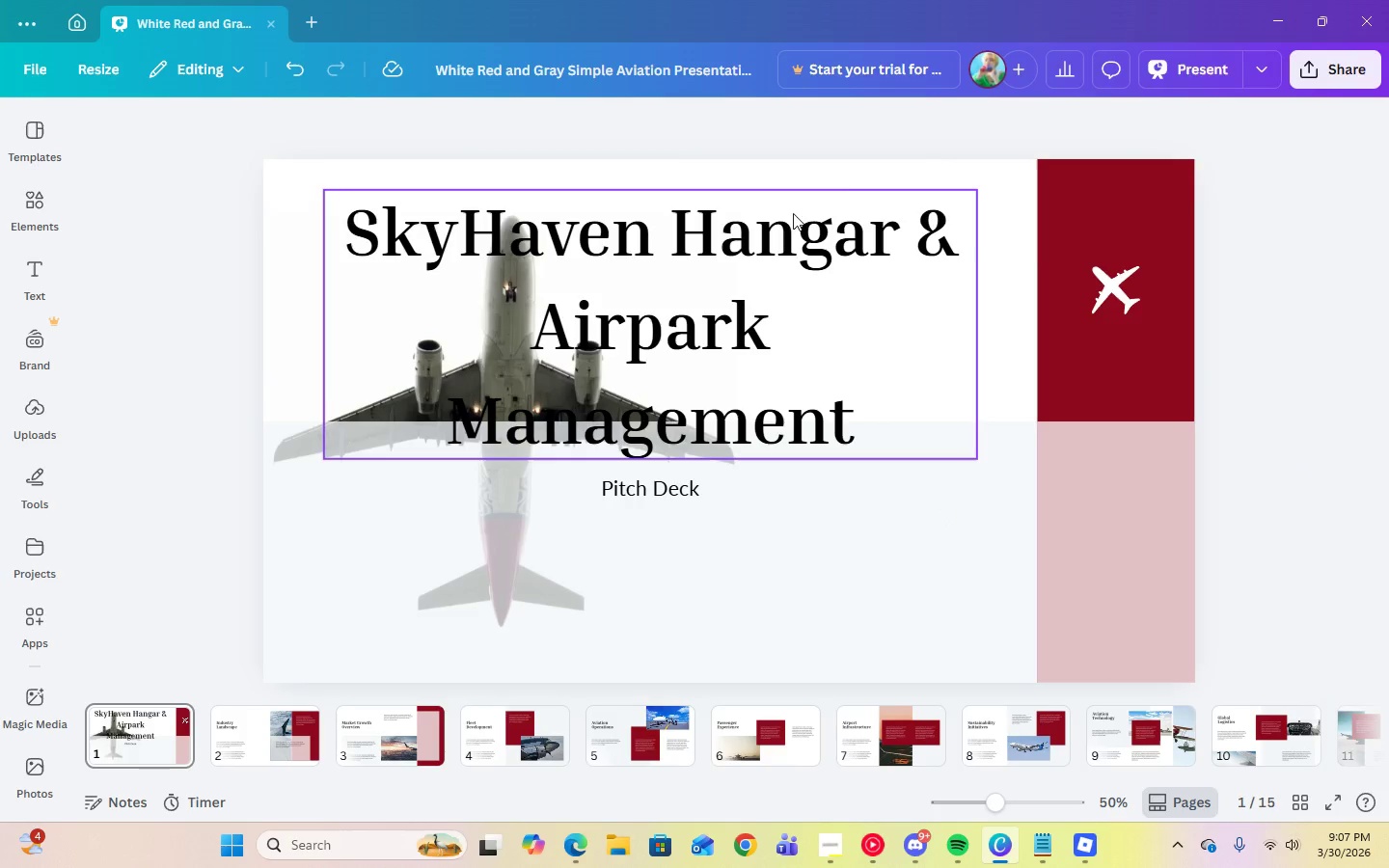 
left_click([858, 175])
 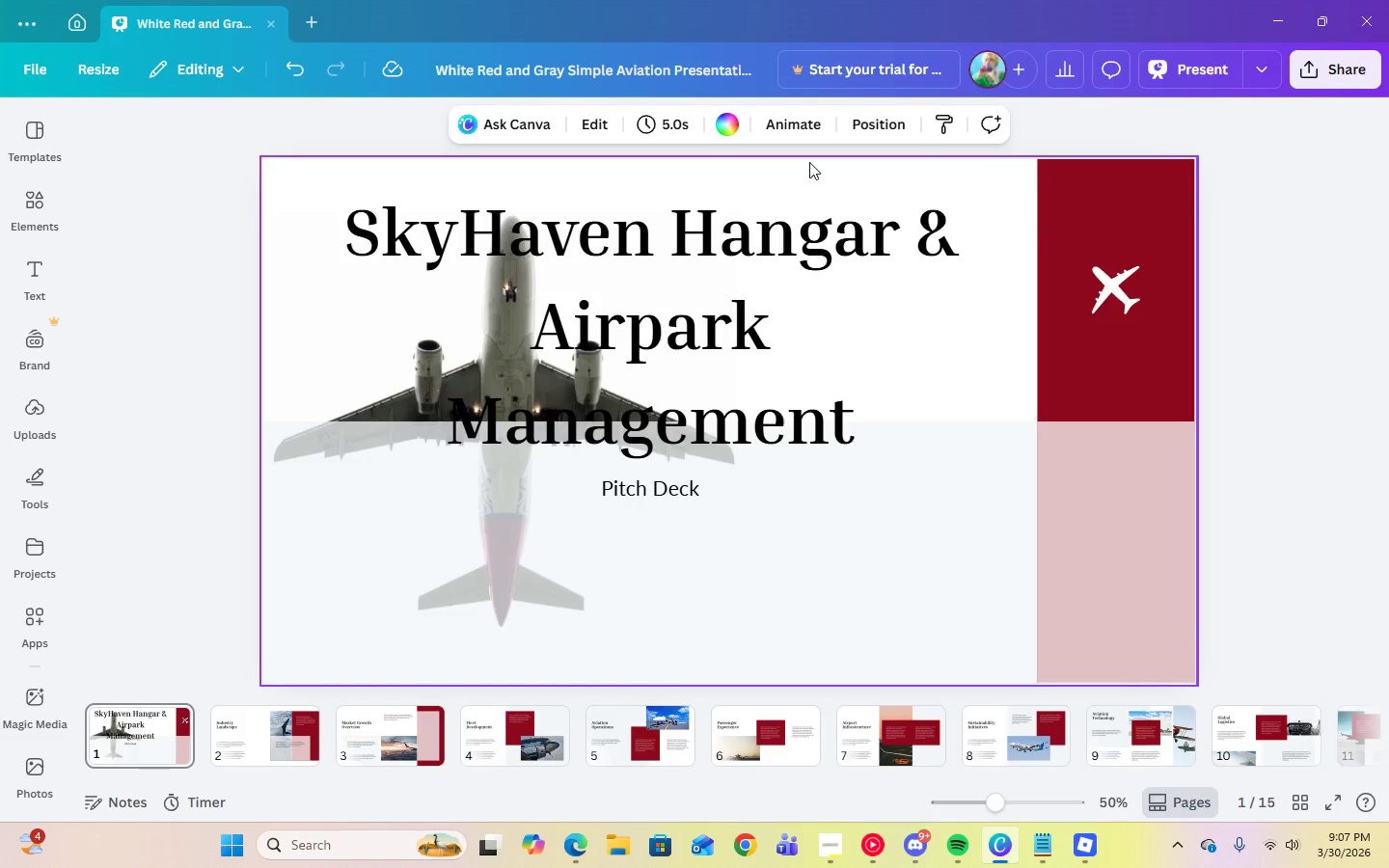 
key(Control+Delete)
 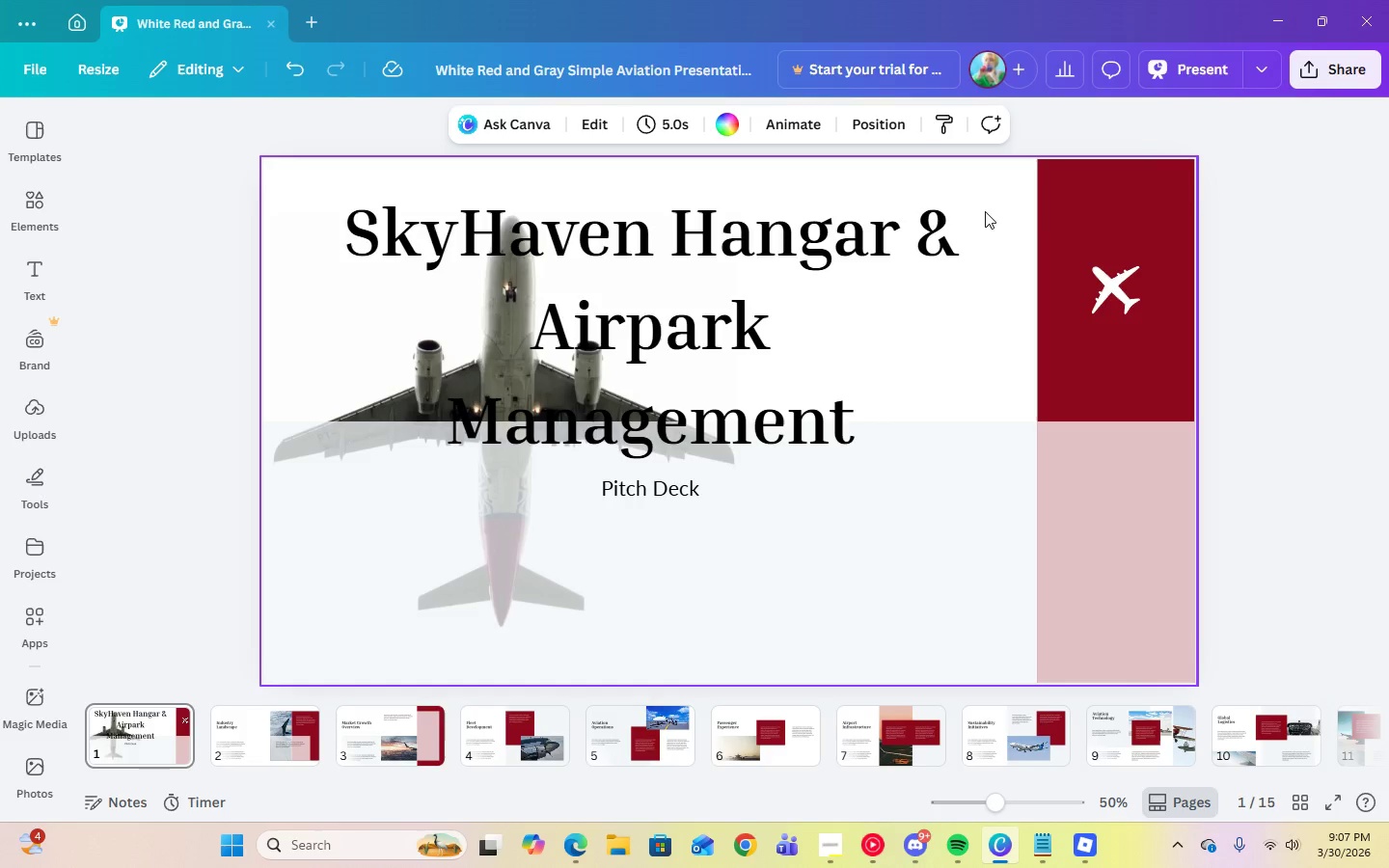 
left_click([1001, 203])
 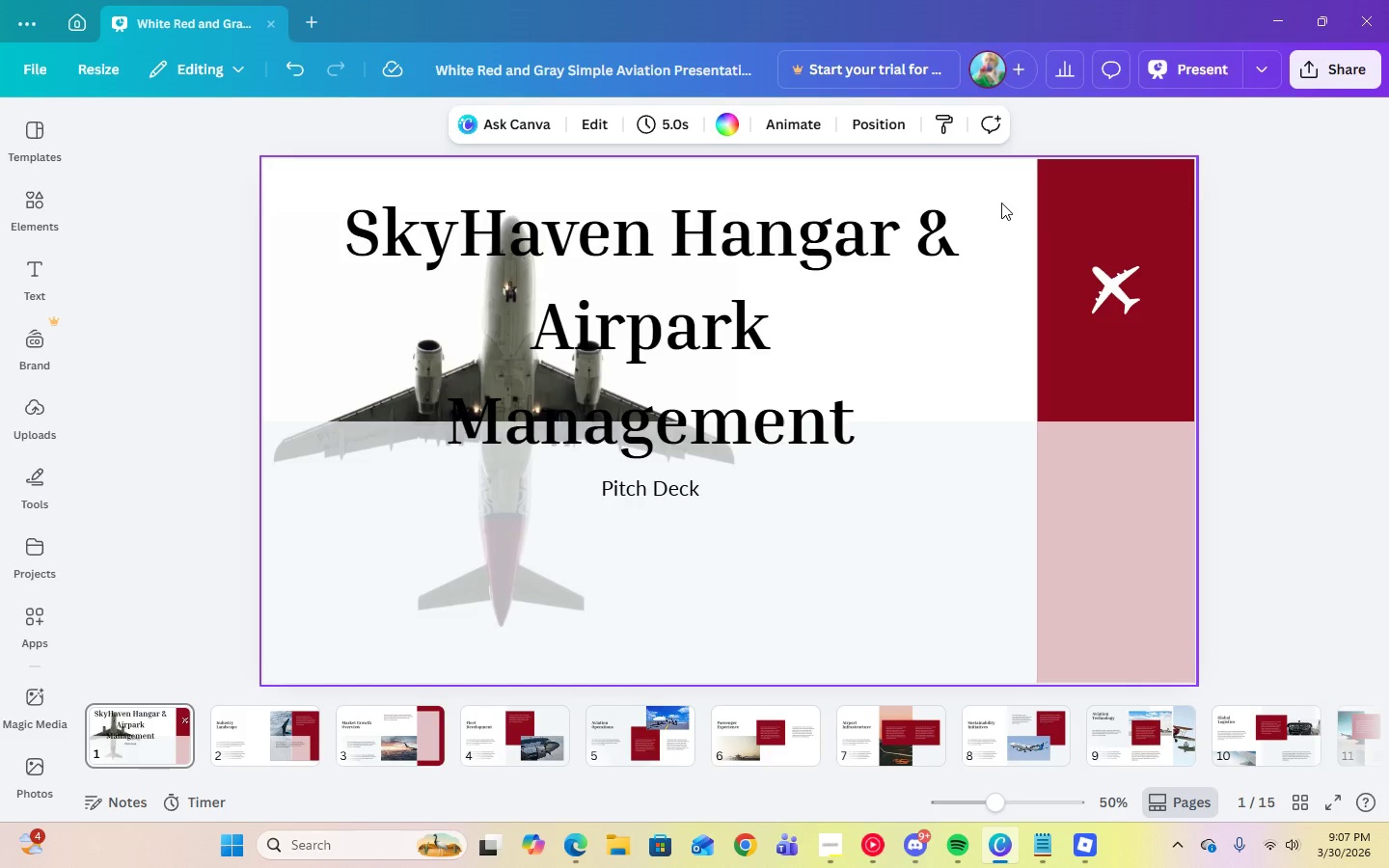 
key(Control+Delete)
 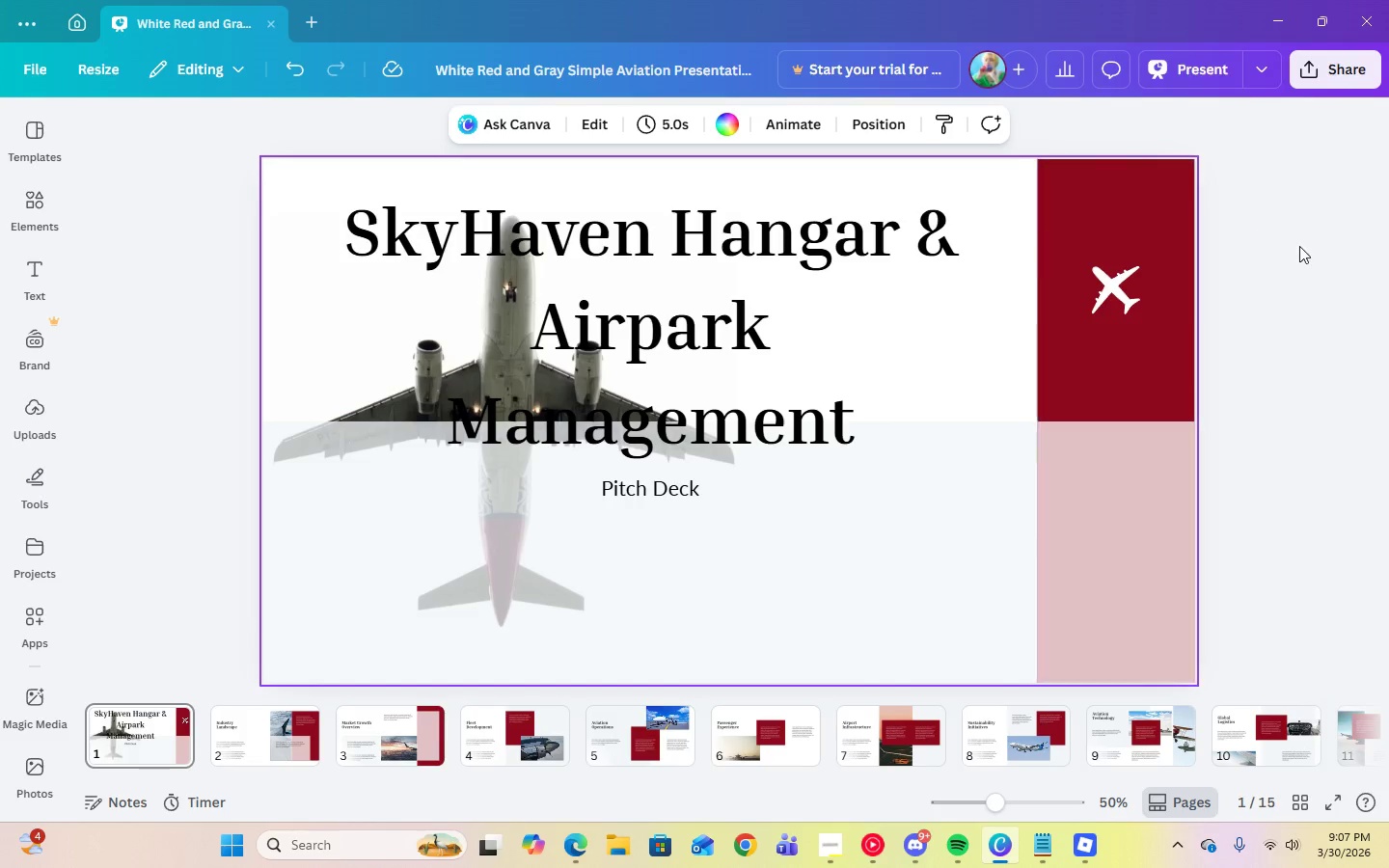 
left_click([1303, 247])
 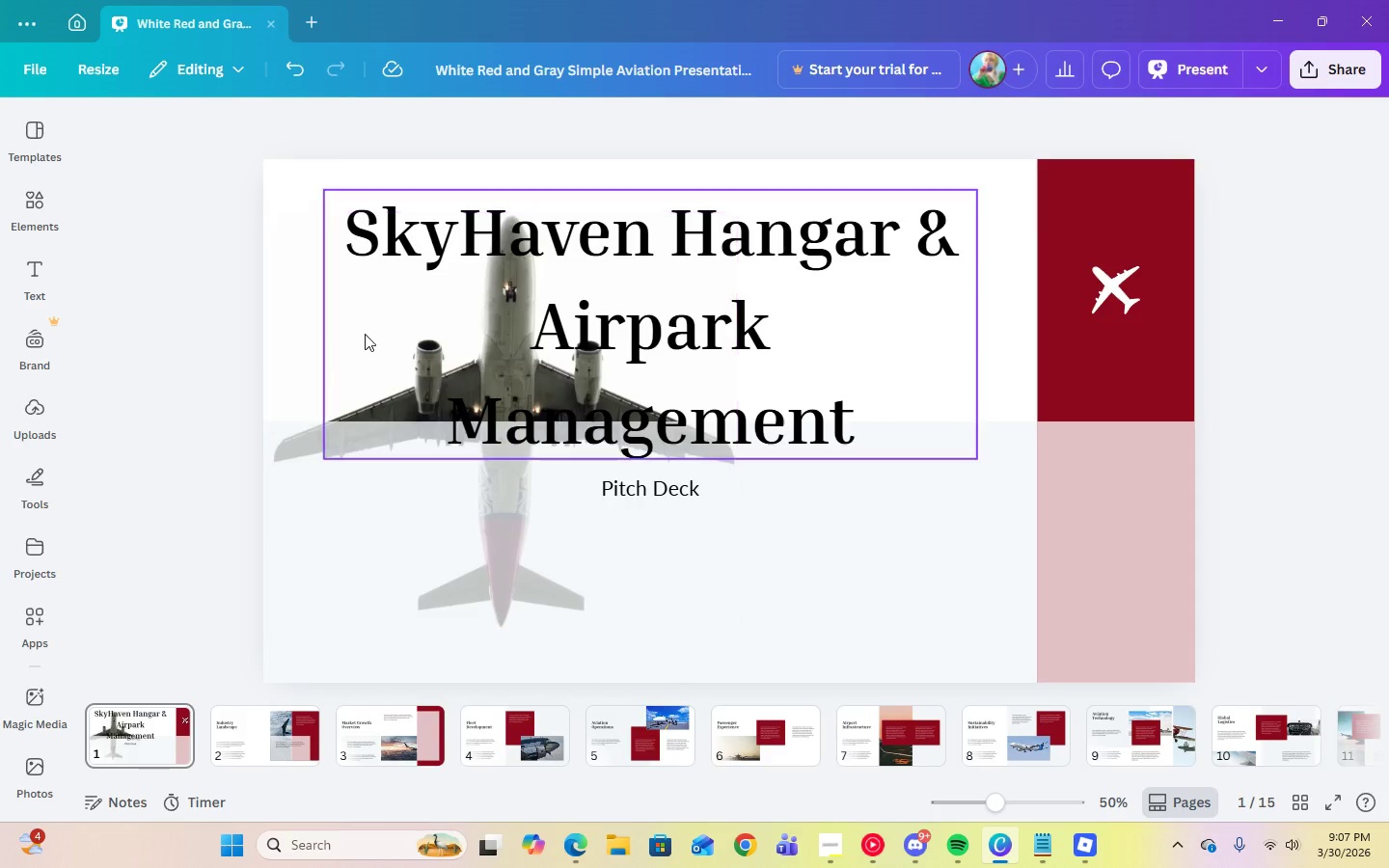 
left_click([366, 334])
 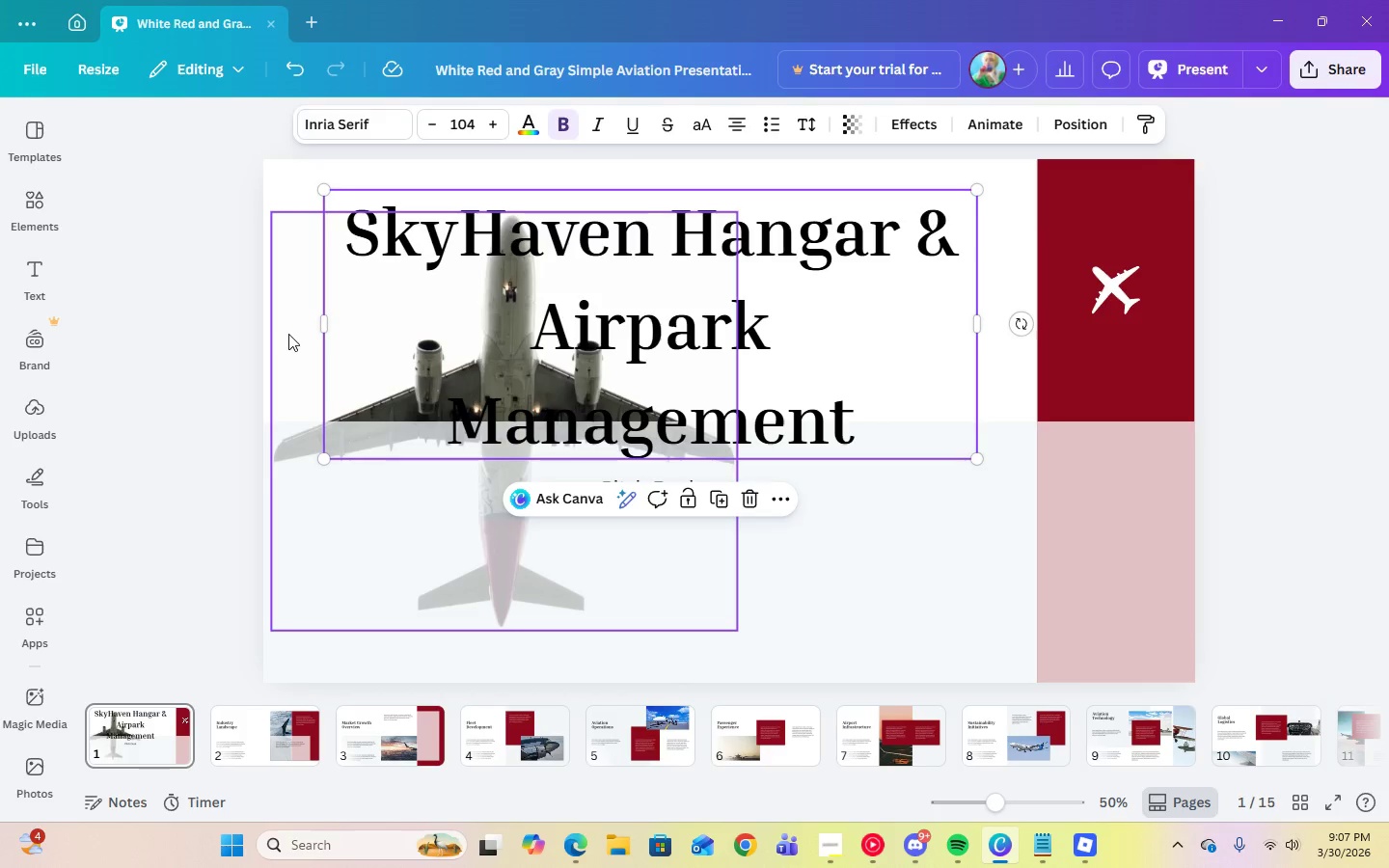 
left_click([288, 334])
 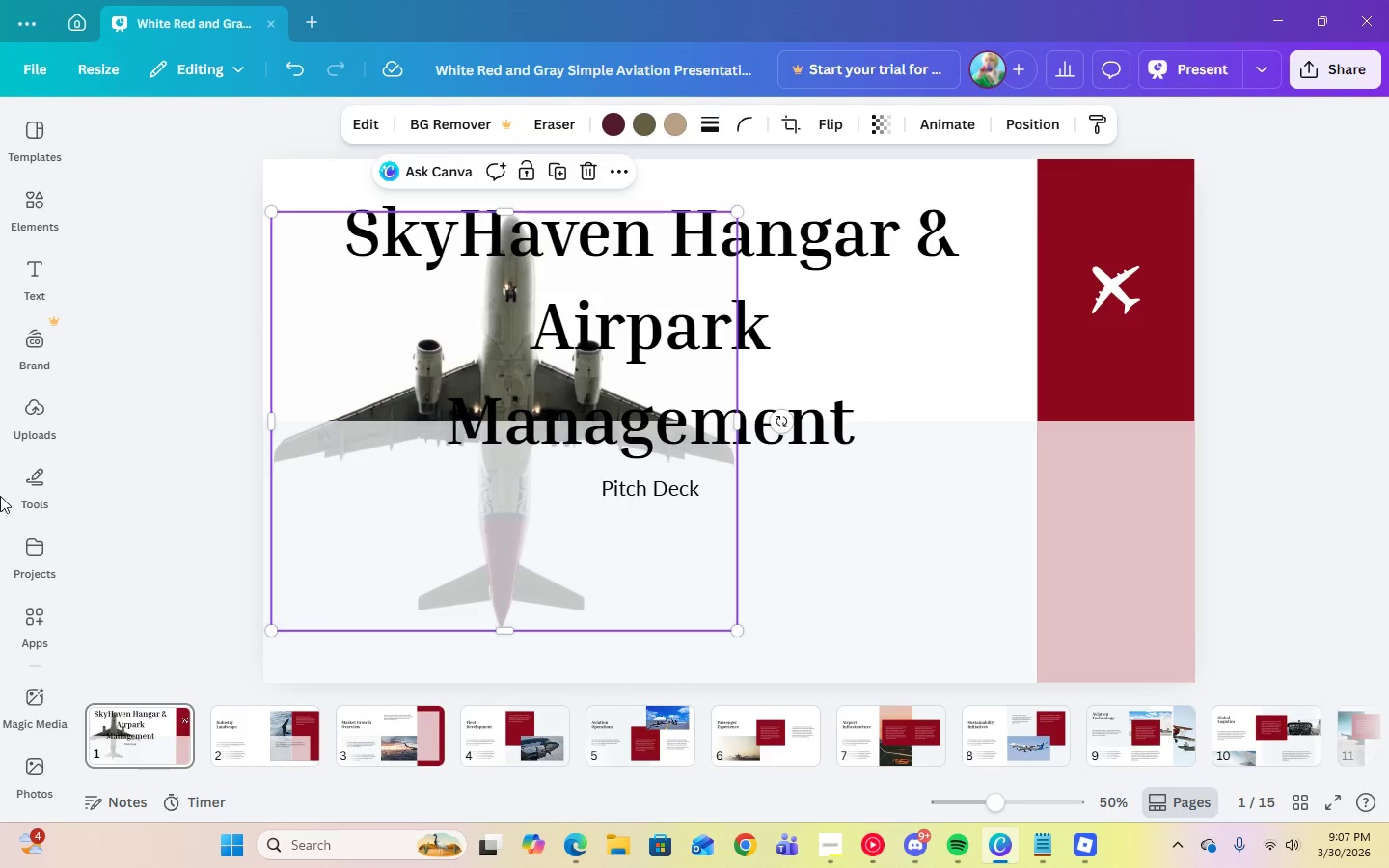 
left_click_drag(start_coordinate=[324, 323], to_coordinate=[368, 420])
 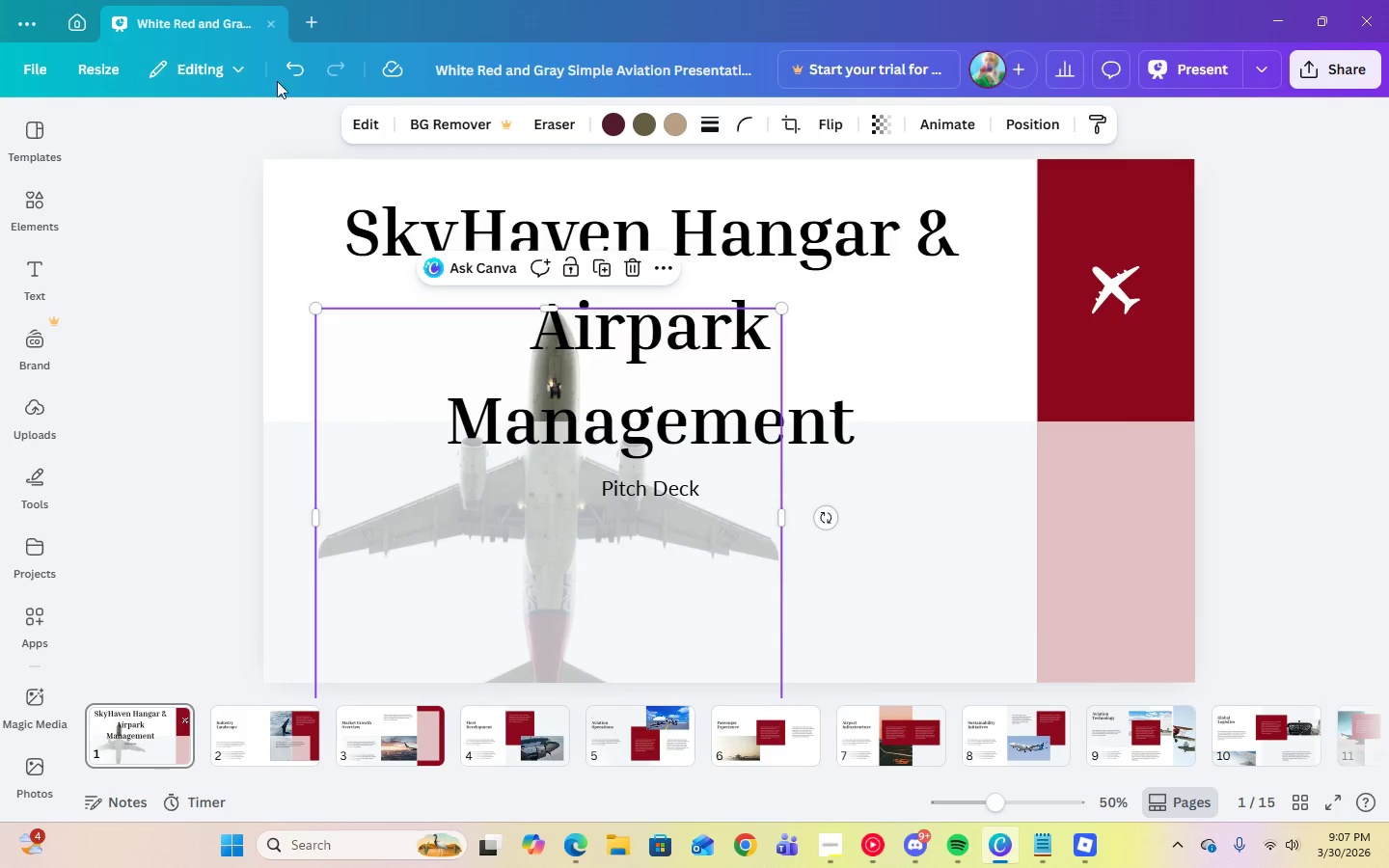 
left_click([289, 80])
 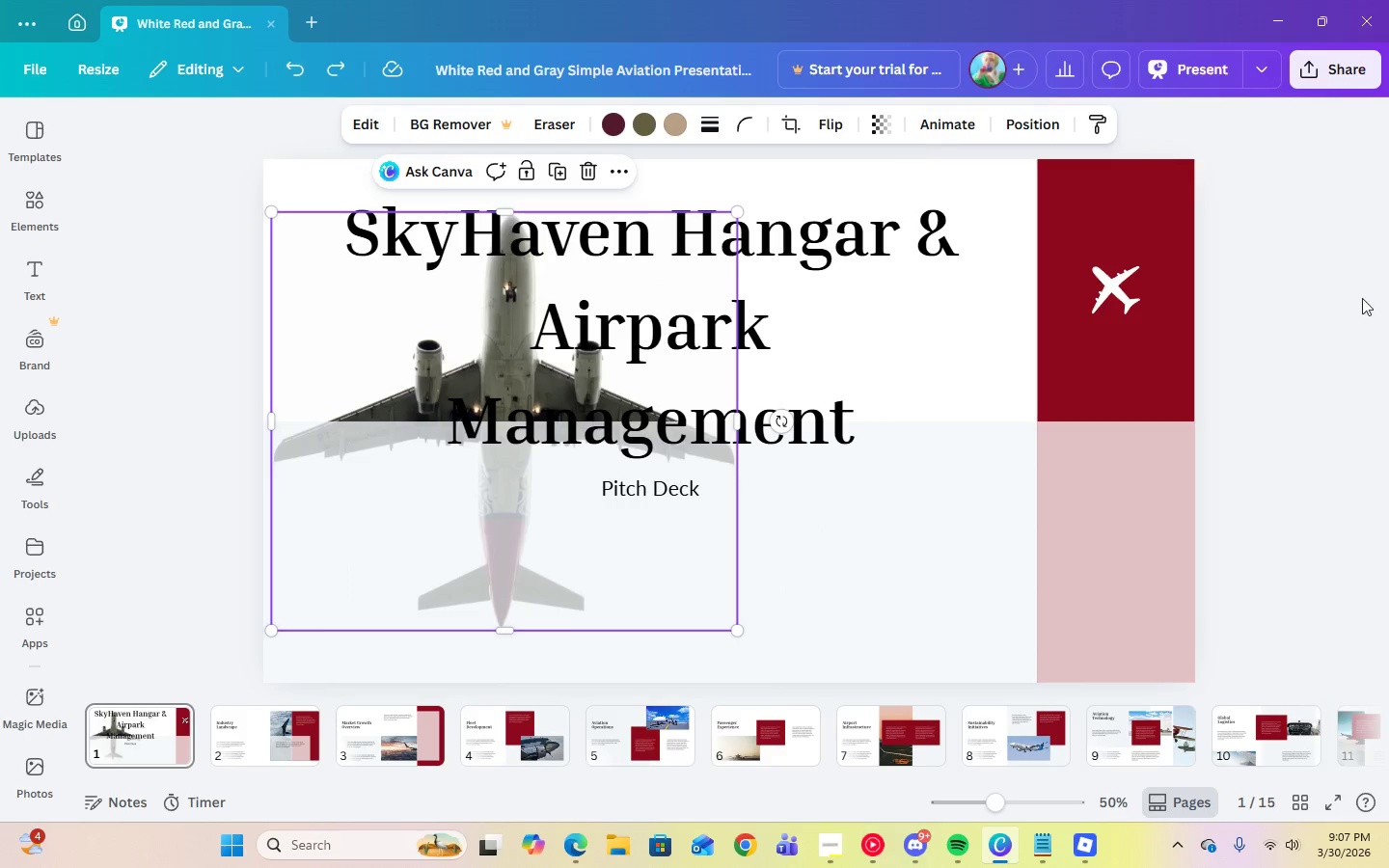 
left_click([1381, 316])
 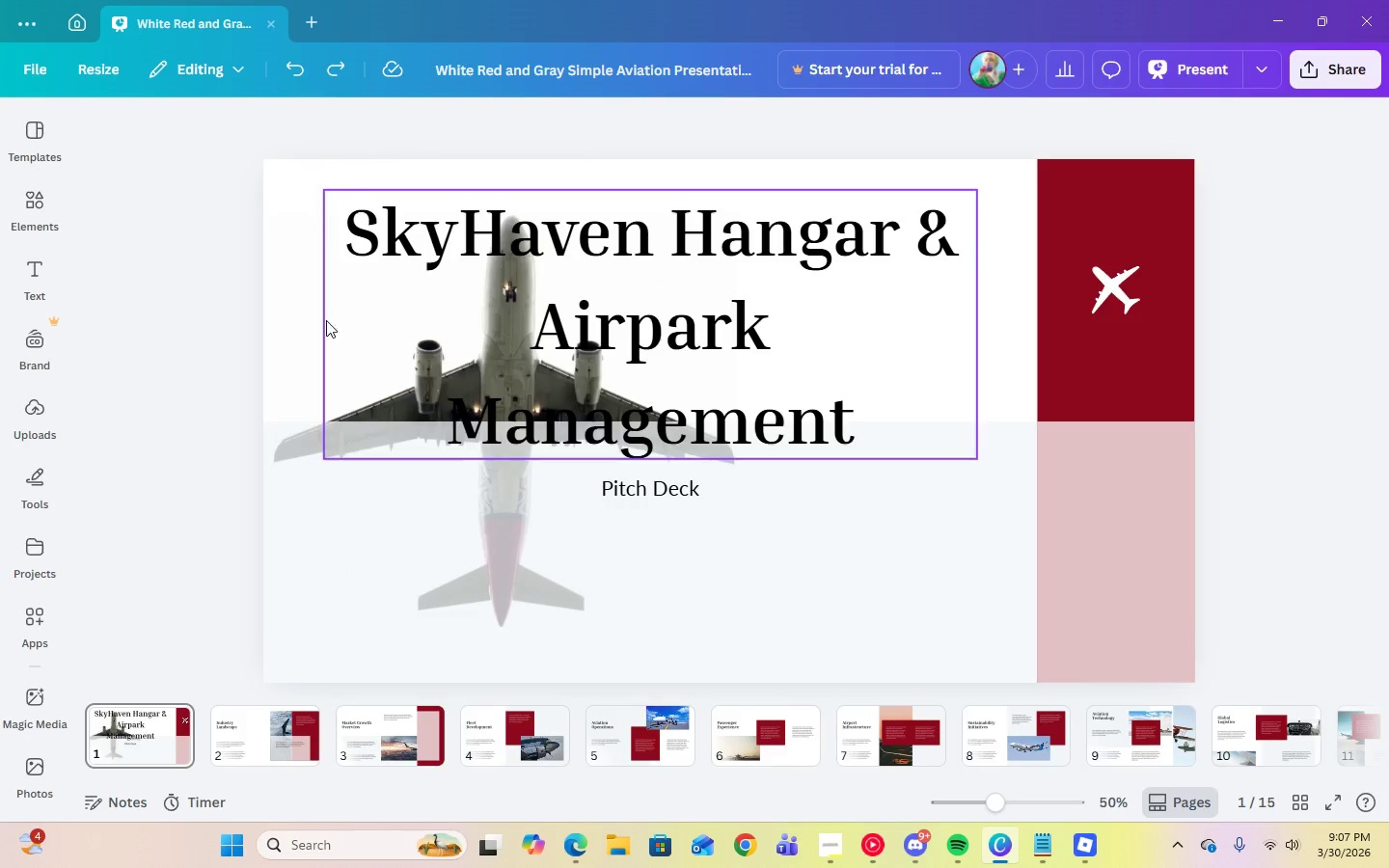 
left_click([300, 311])
 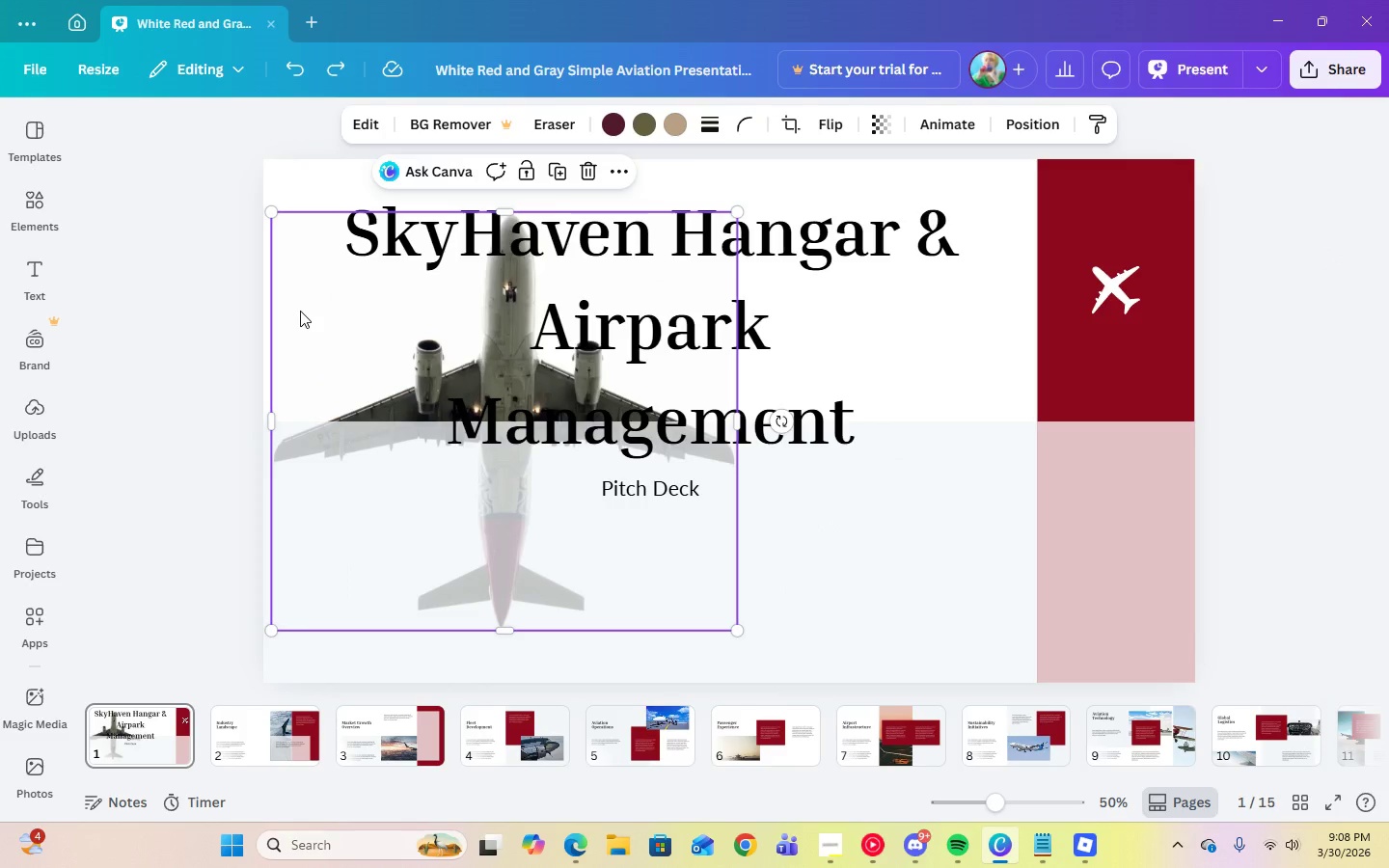 
key(Control+Delete)
 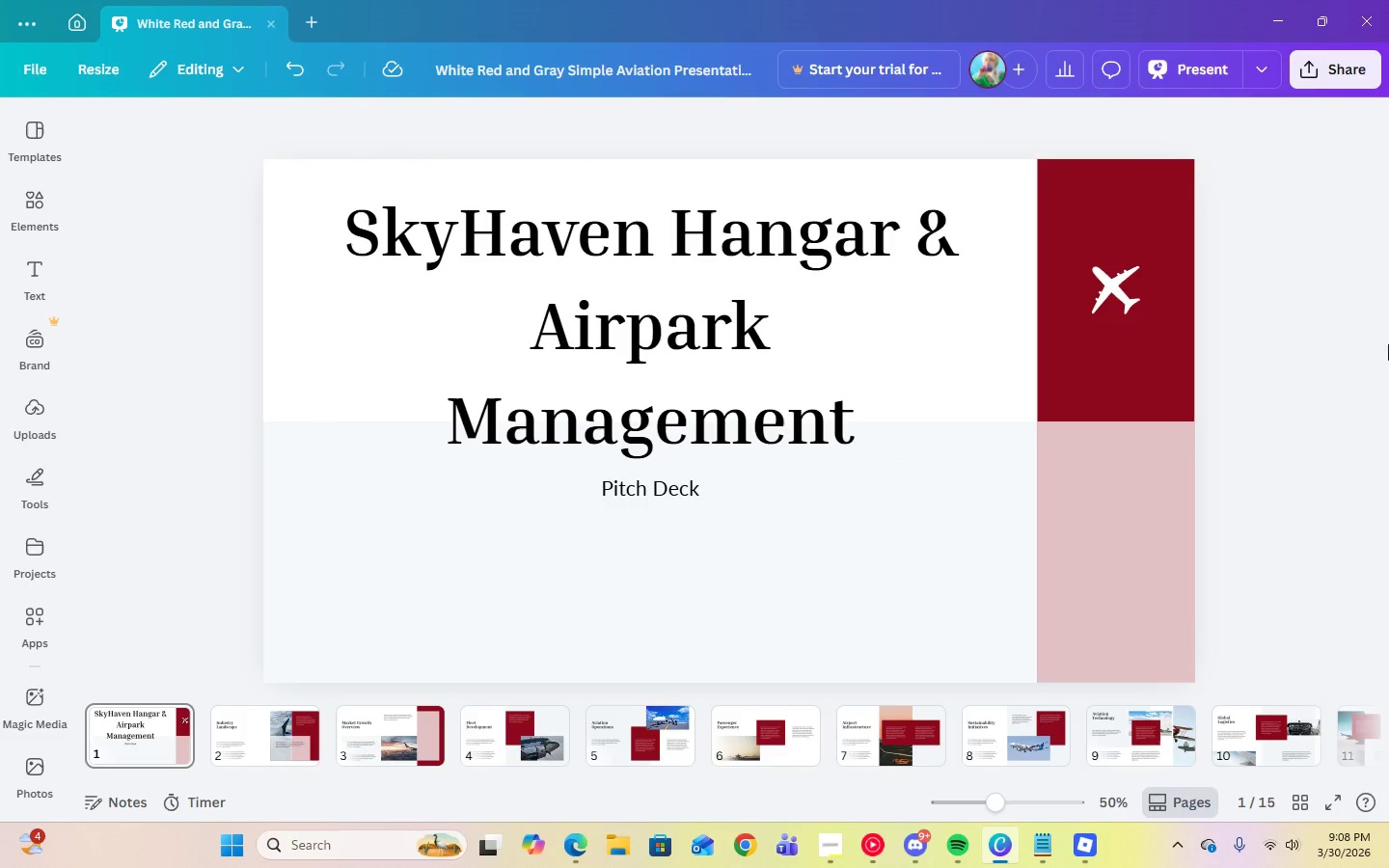 
left_click([1388, 344])
 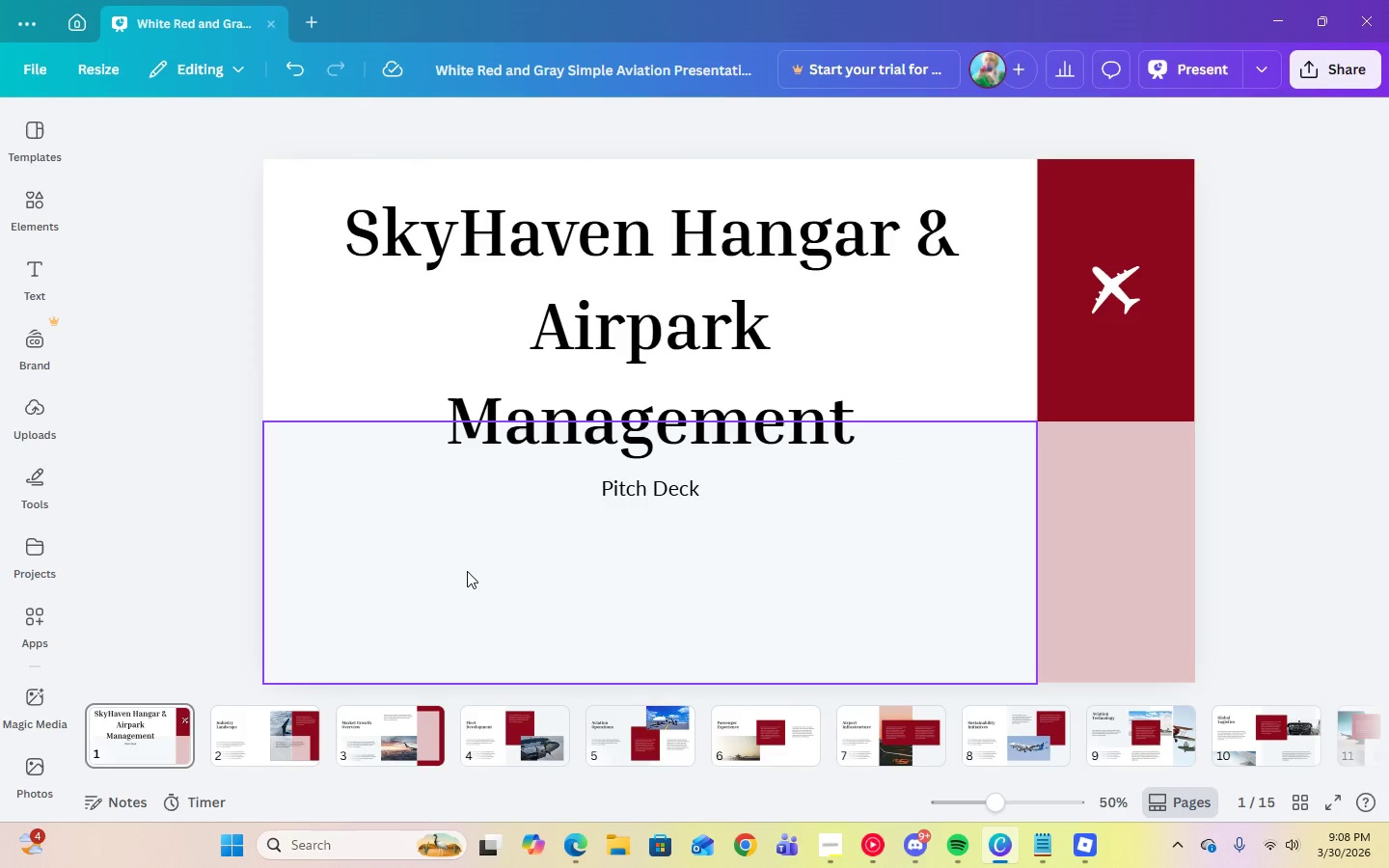 
left_click([467, 571])
 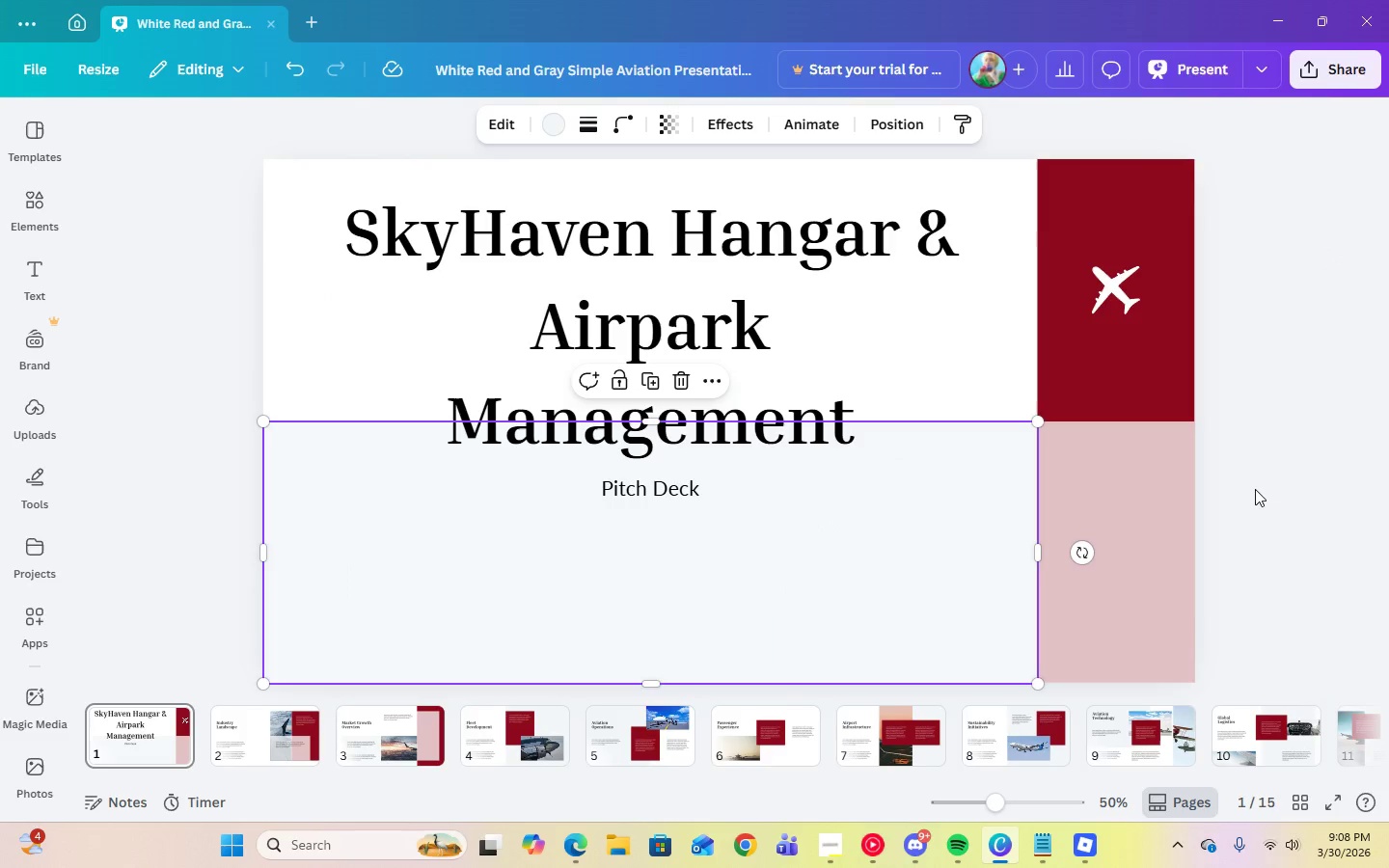 
left_click([1258, 489])
 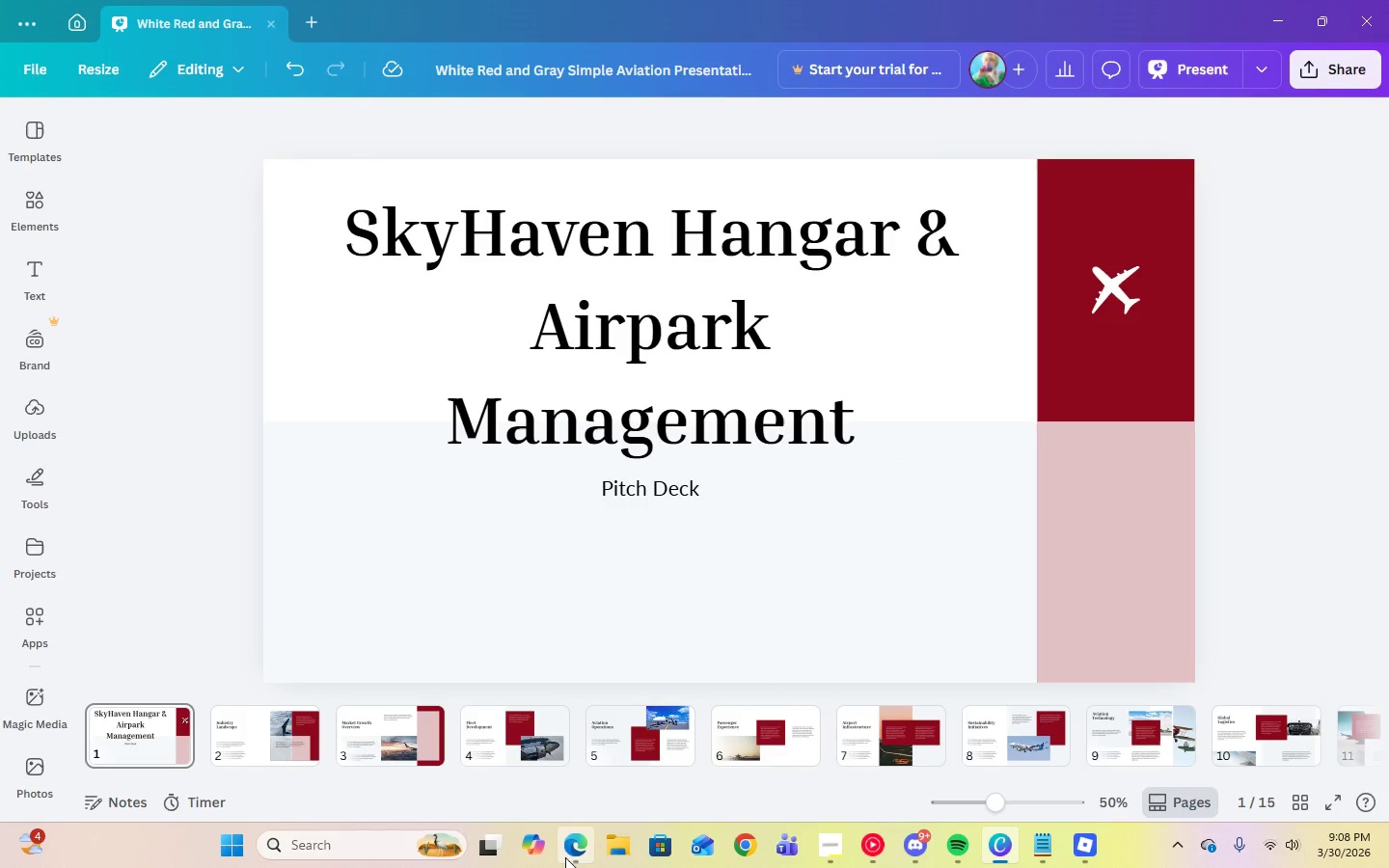 
left_click([827, 841])